 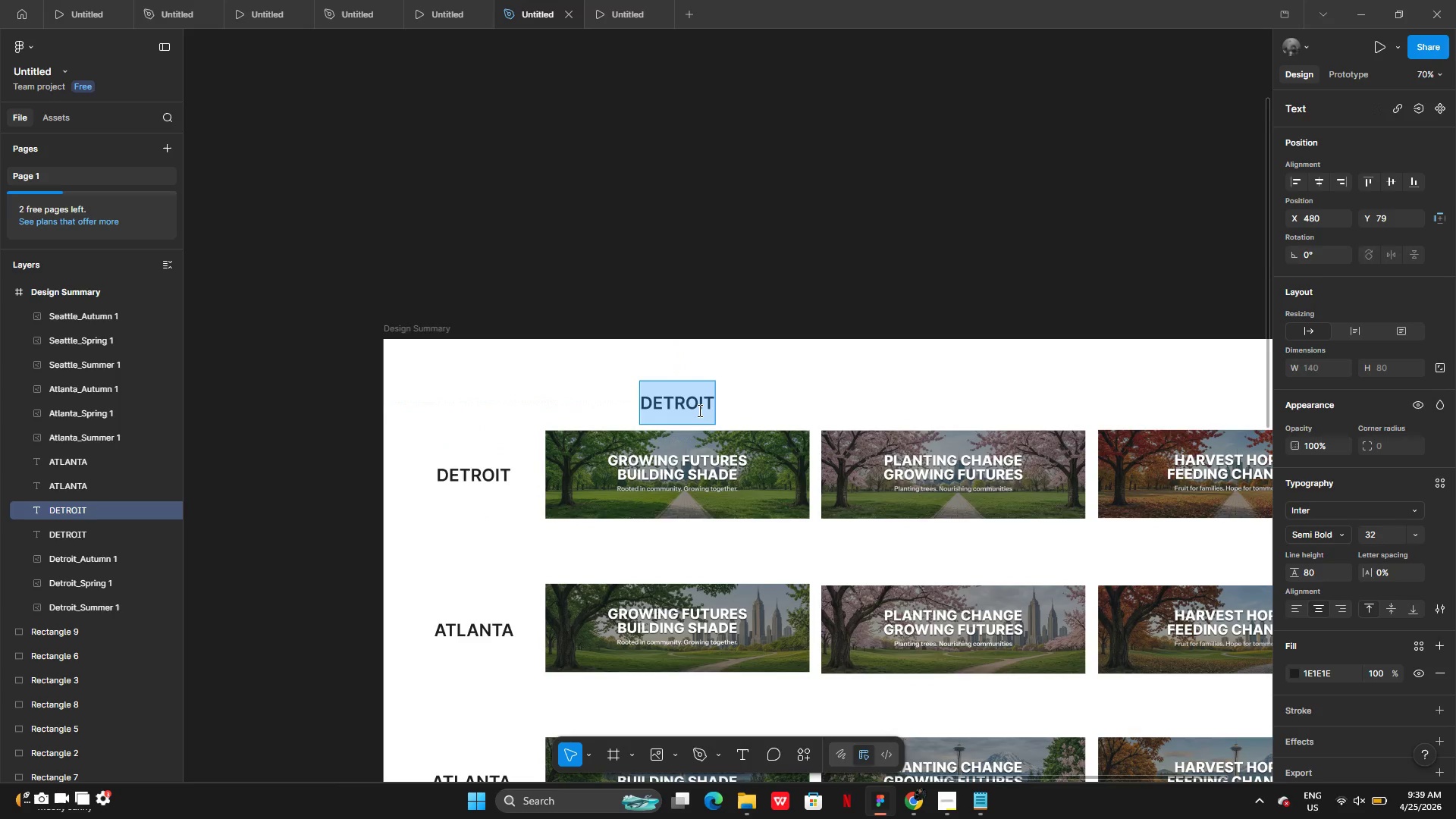 
type(SPRING)
 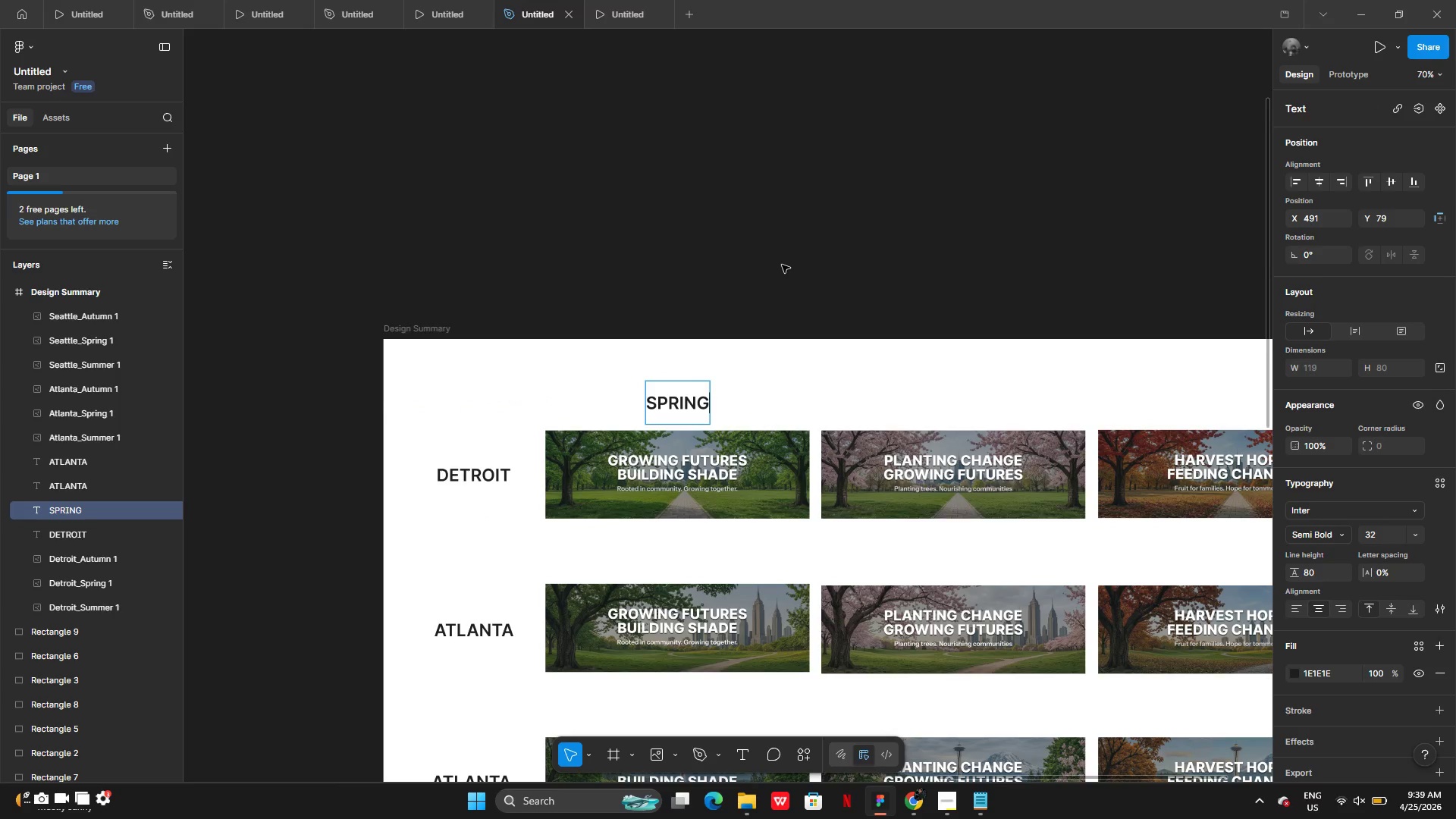 
left_click([792, 243])
 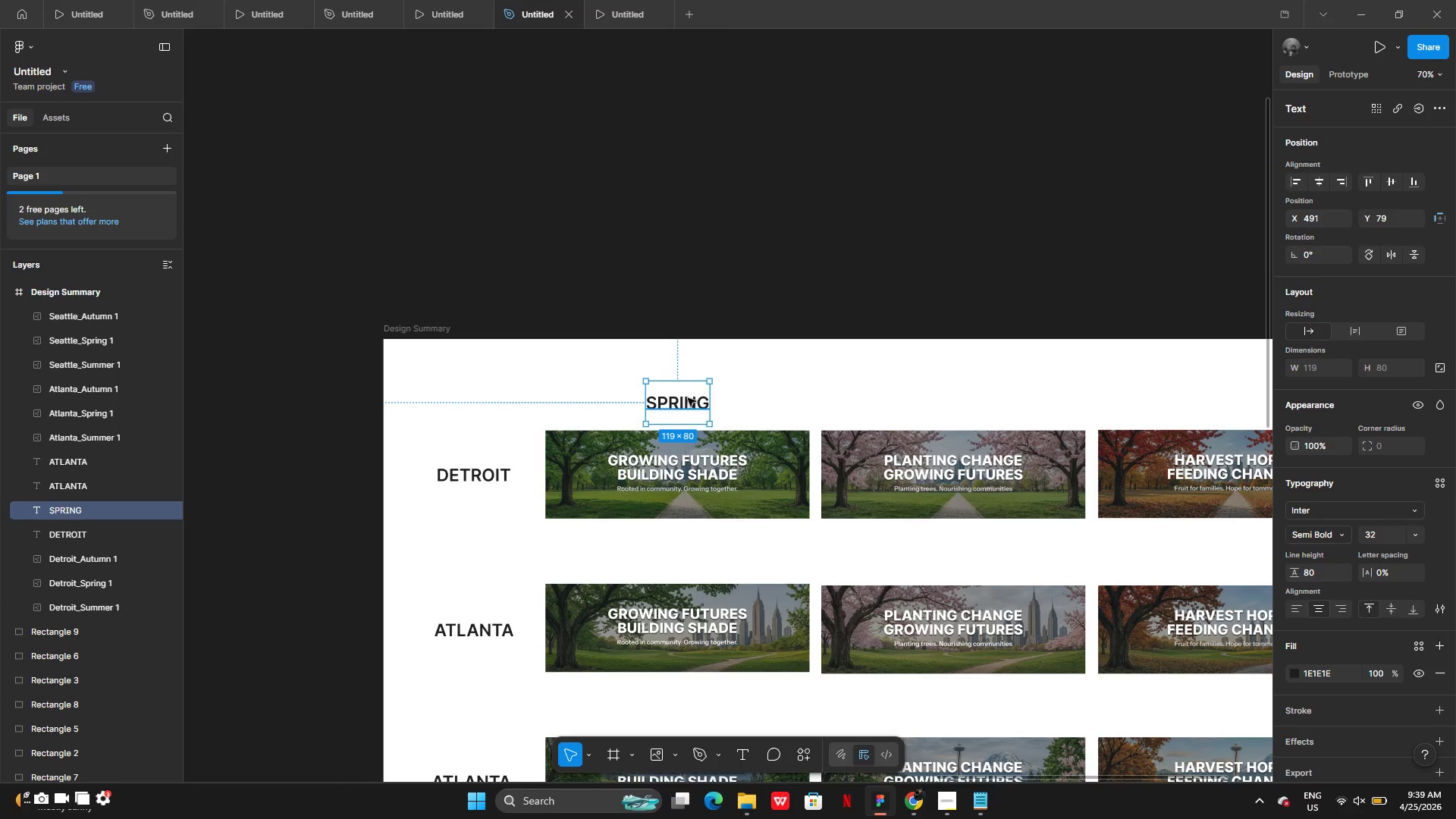 
left_click_drag(start_coordinate=[688, 398], to_coordinate=[692, 397])
 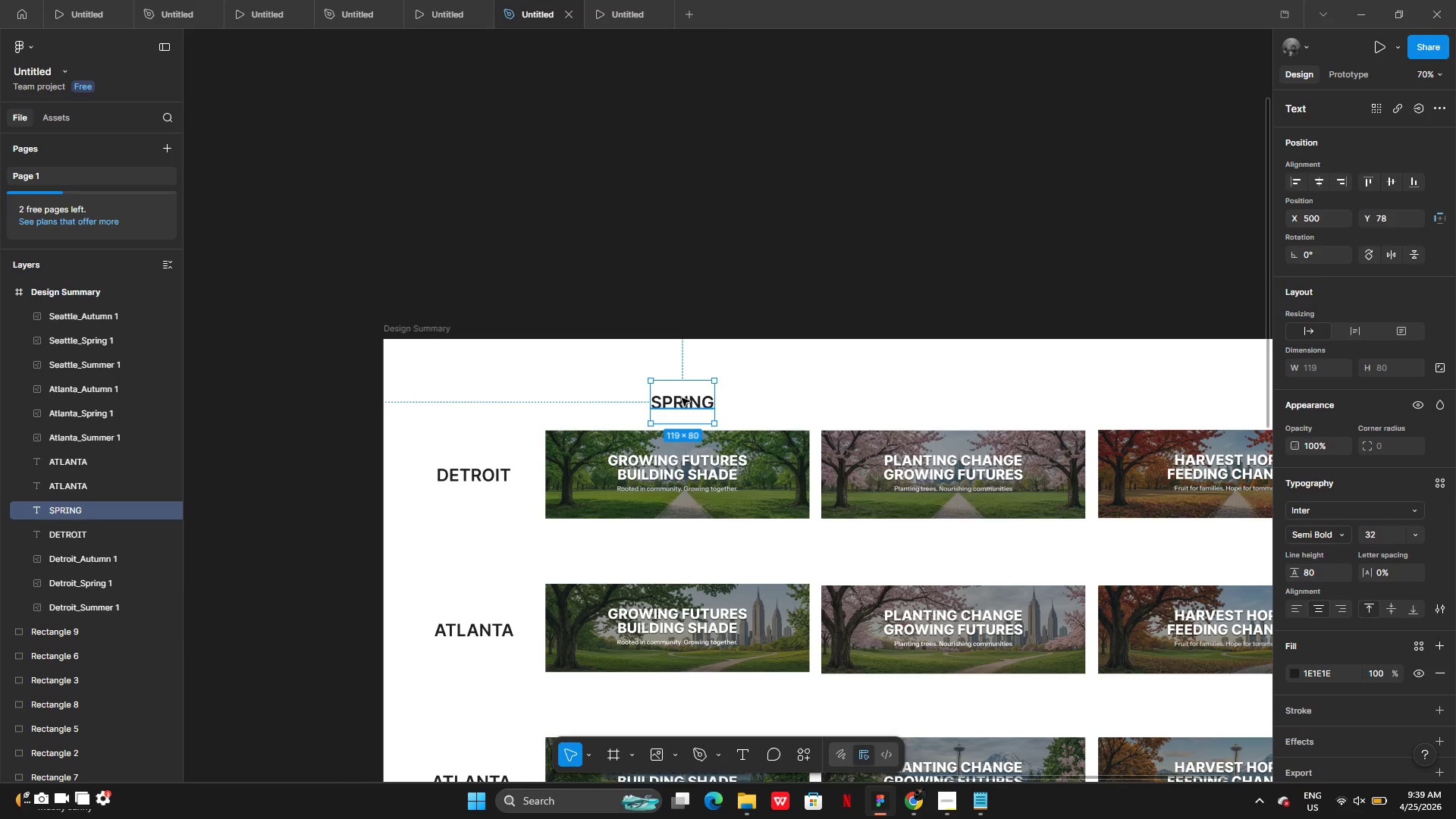 
left_click_drag(start_coordinate=[686, 401], to_coordinate=[676, 402])
 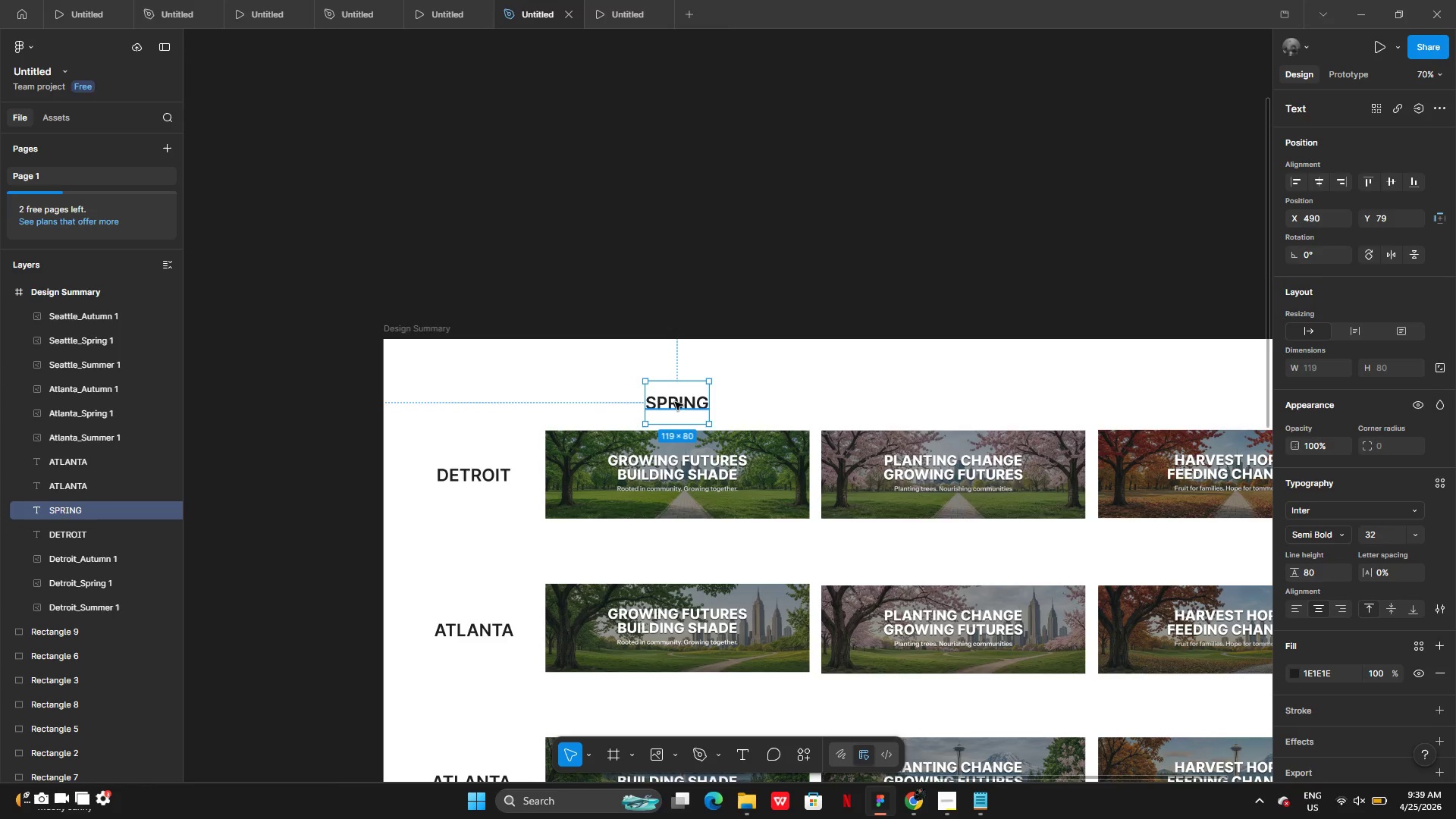 
hold_key(key=AltLeft, duration=0.34)
left_click_drag(start_coordinate=[675, 402], to_coordinate=[811, 406])
 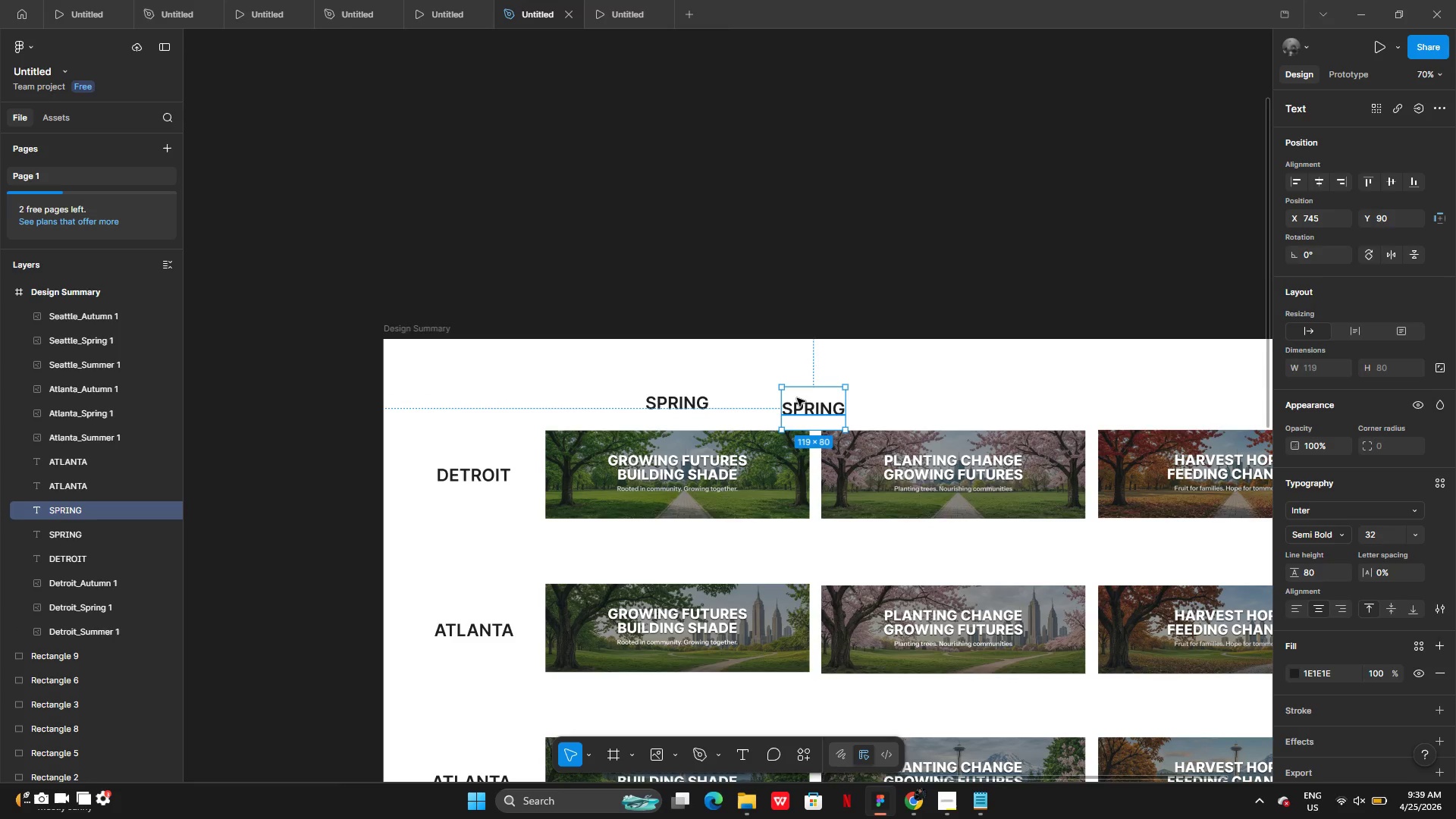 
left_click_drag(start_coordinate=[811, 406], to_coordinate=[947, 397])
 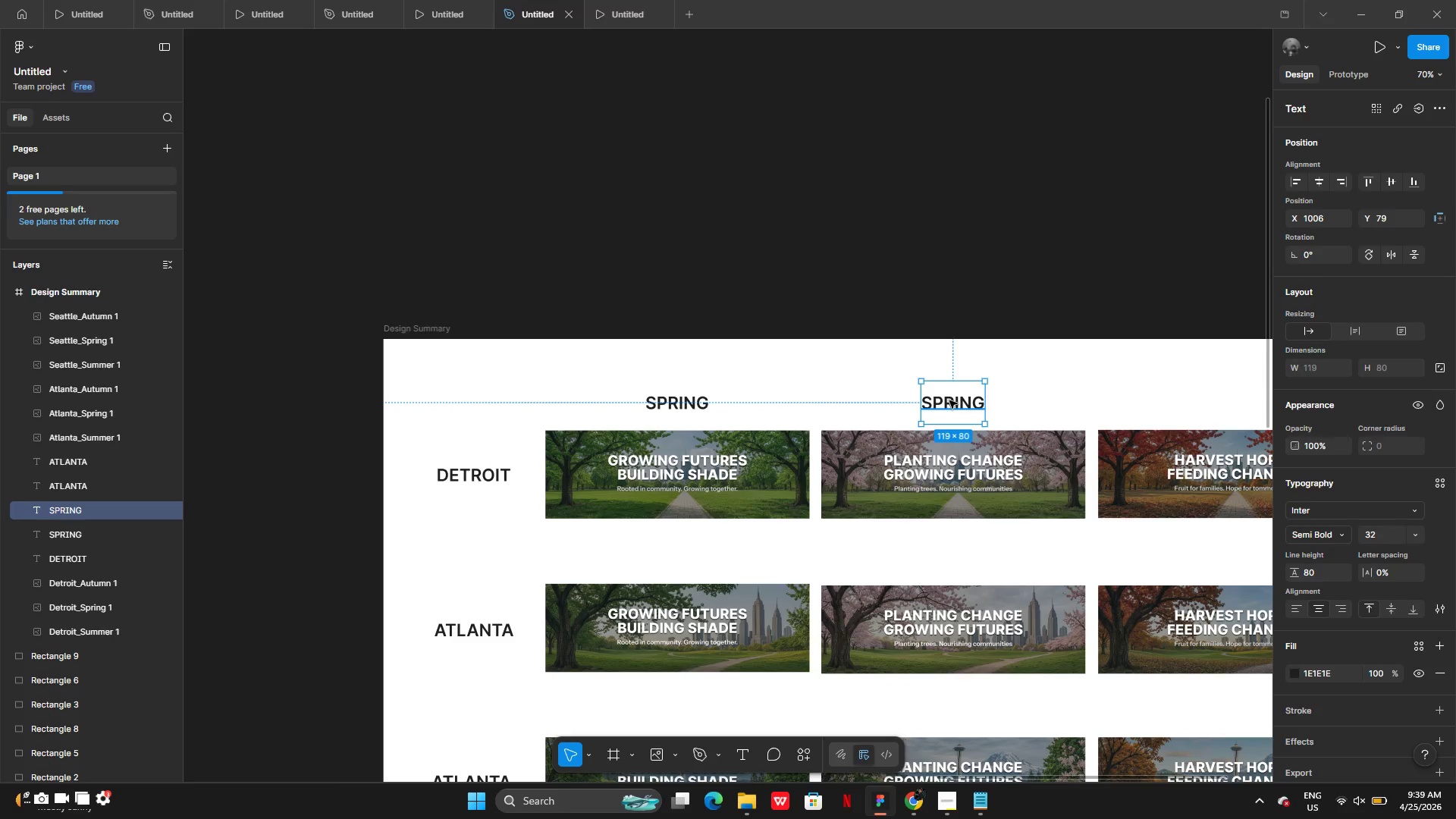 
double_click([949, 400])
 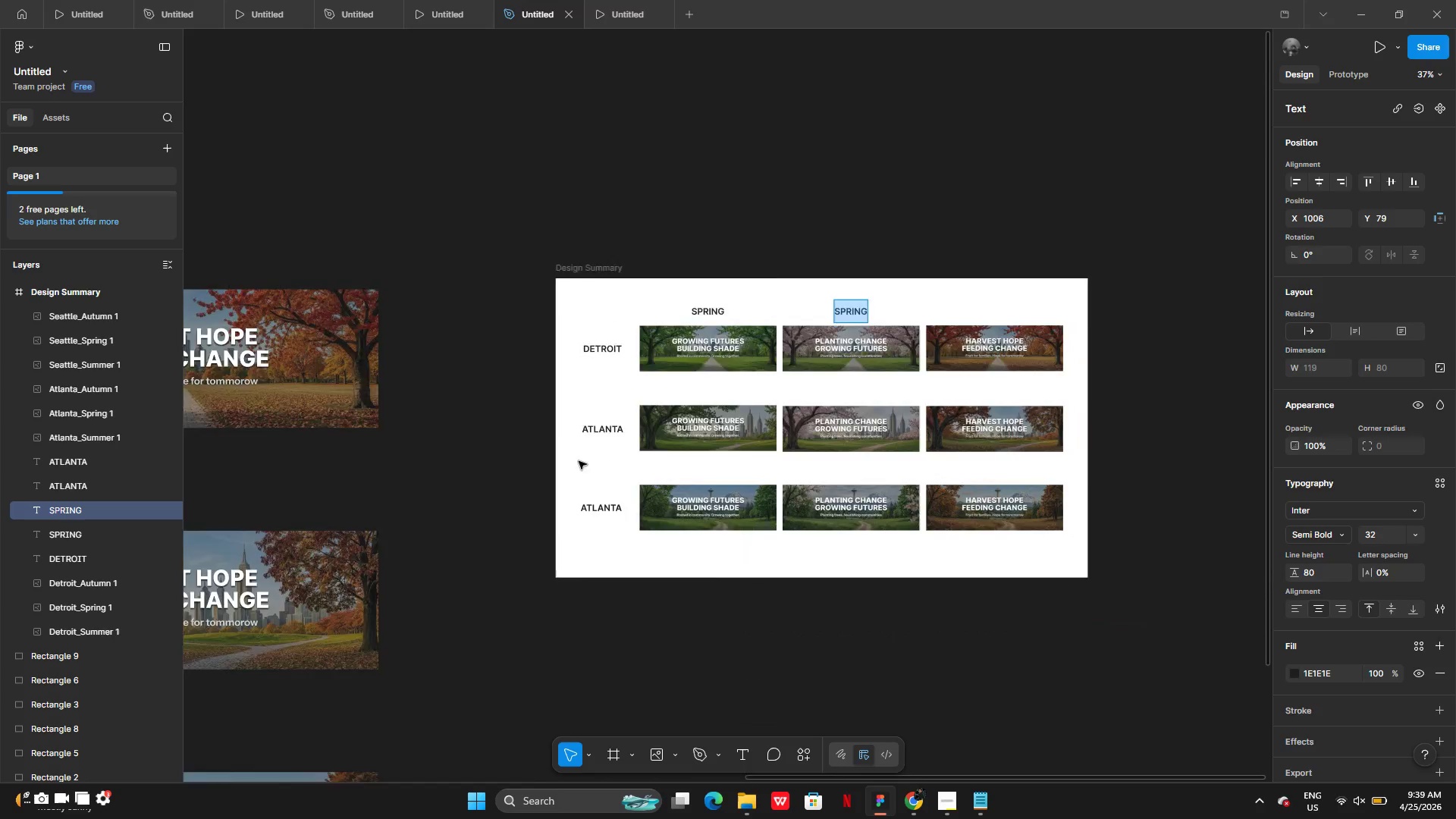 
wait(13.42)
 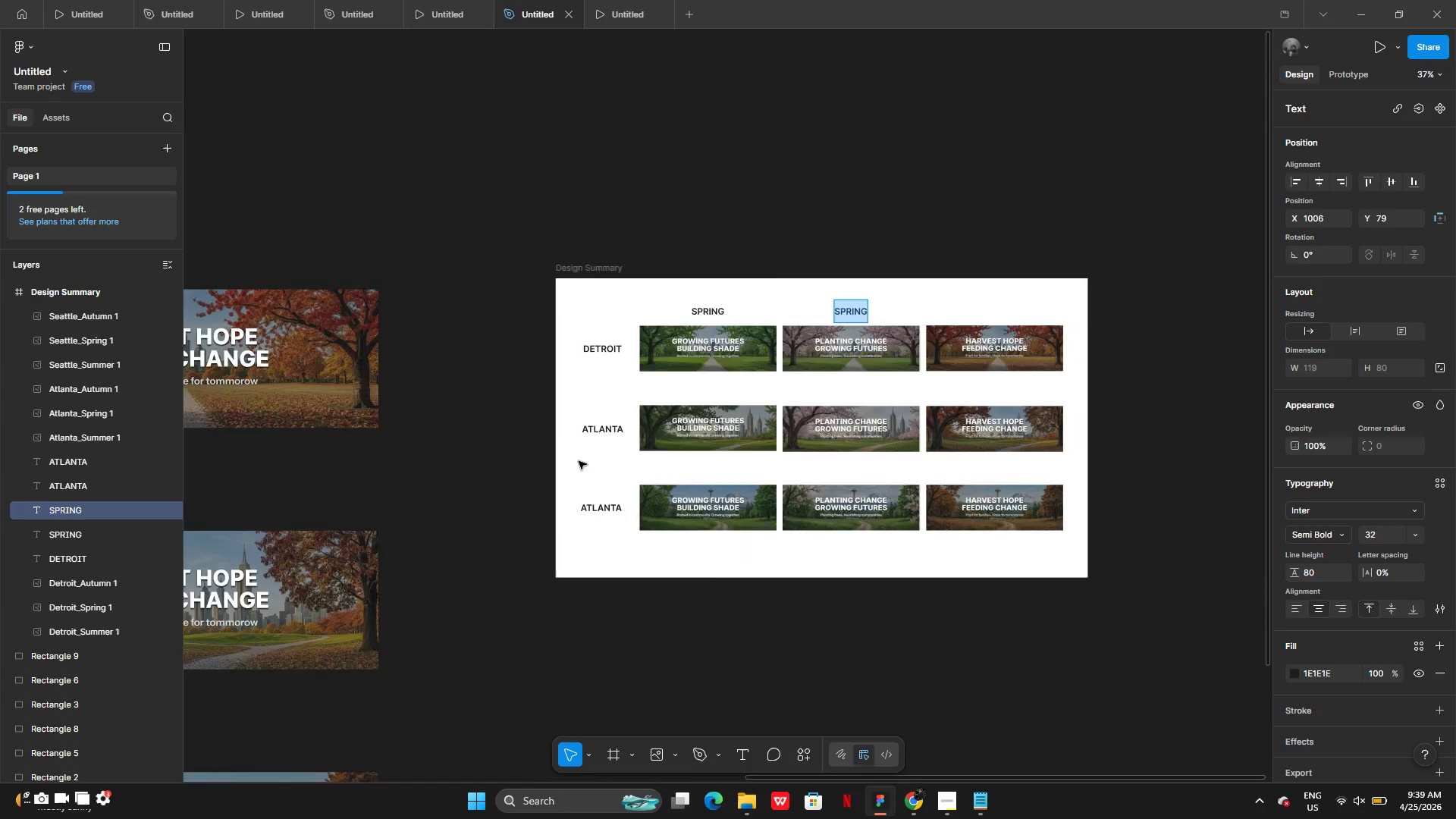 
left_click([1053, 120])
 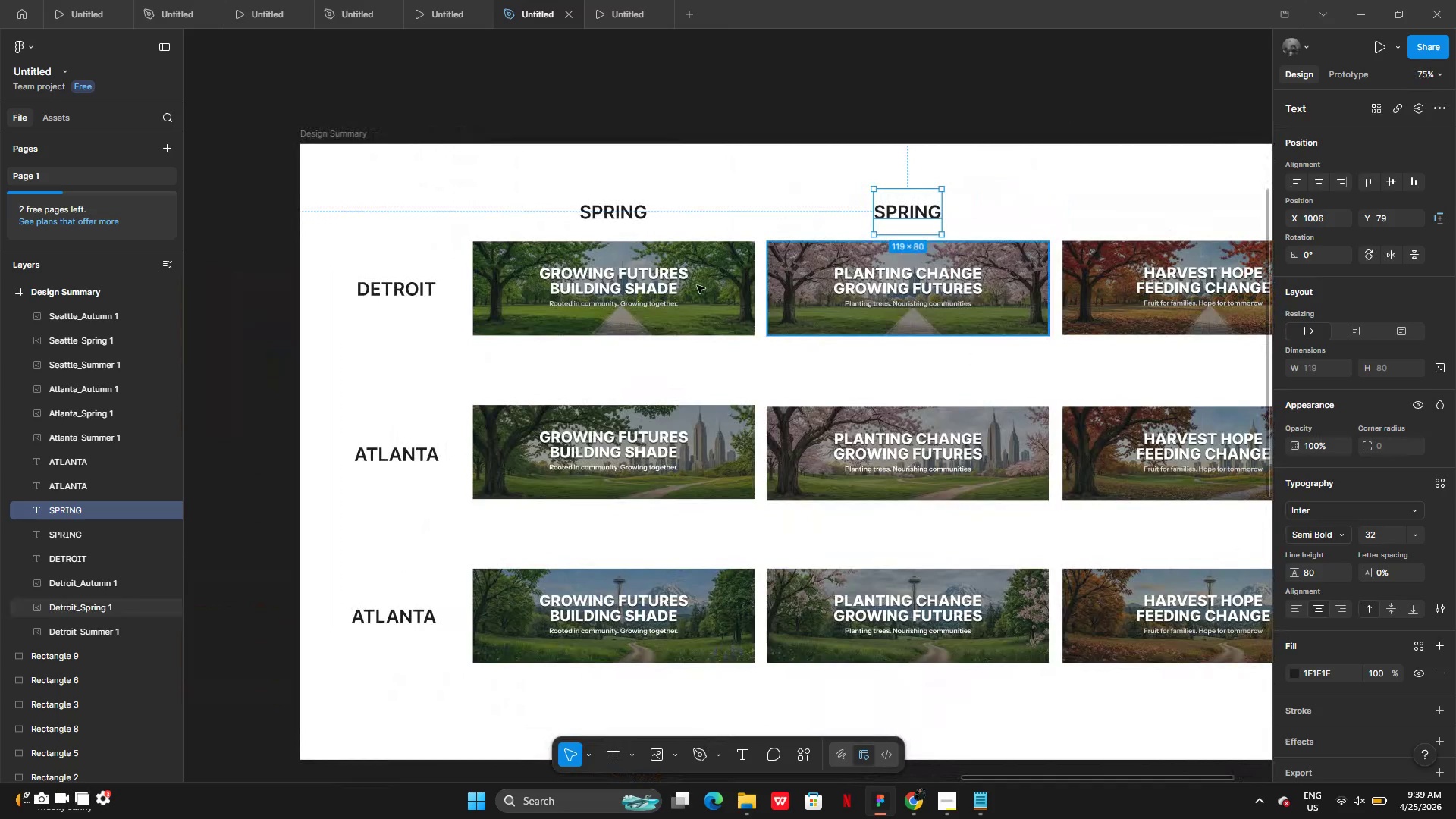 
left_click([696, 285])
 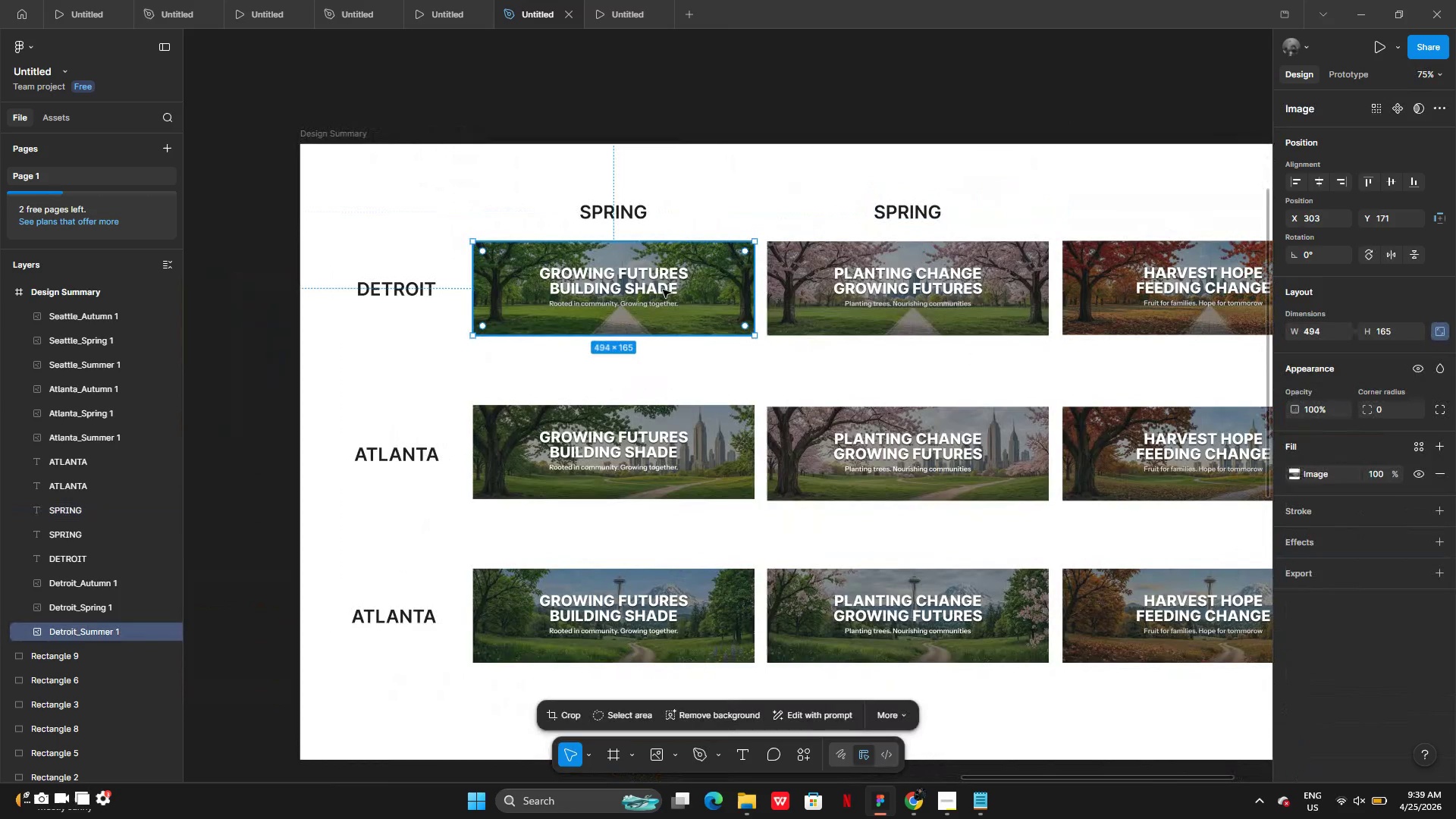 
left_click_drag(start_coordinate=[663, 290], to_coordinate=[885, 431])
 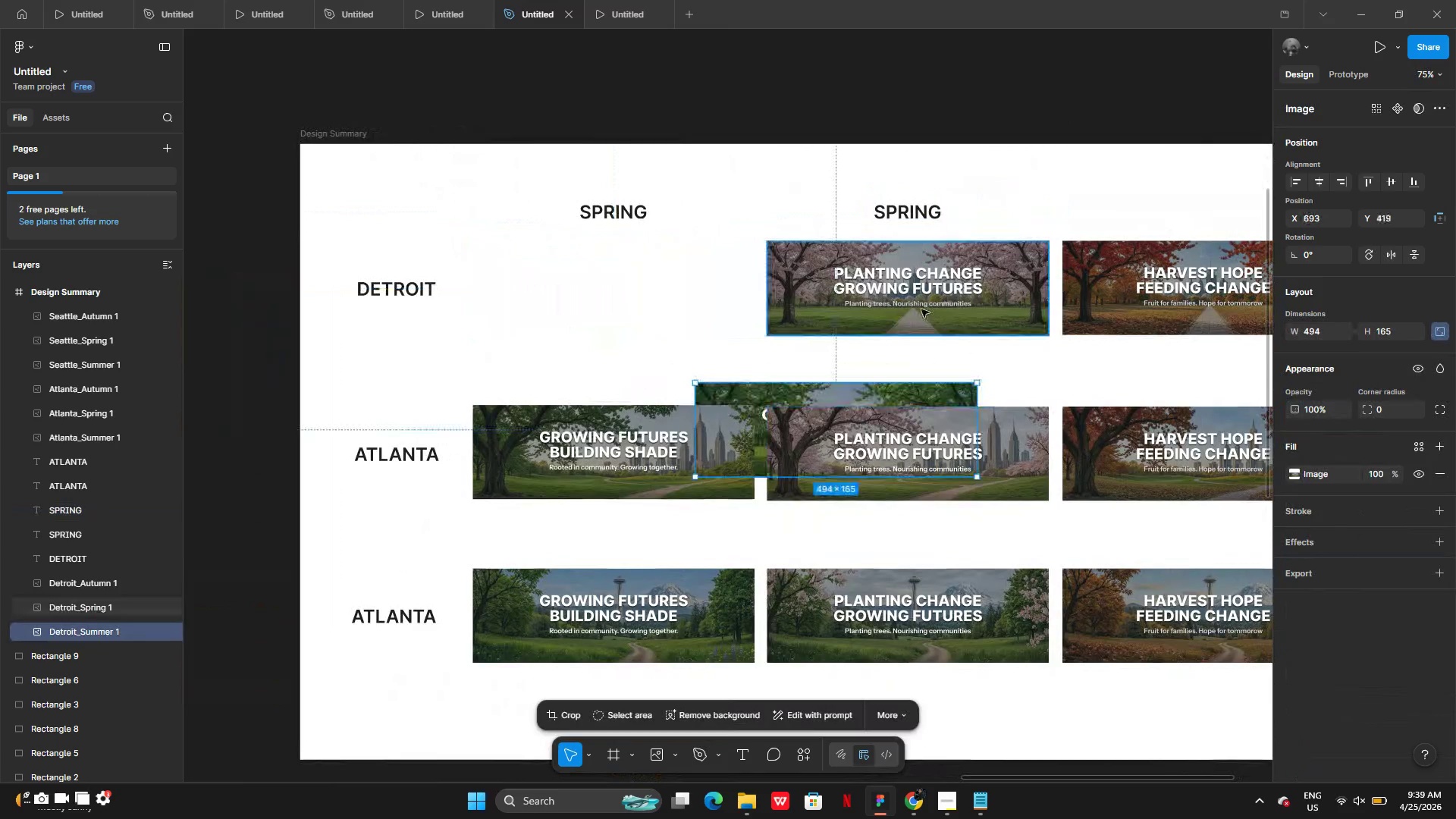 
left_click([922, 309])
 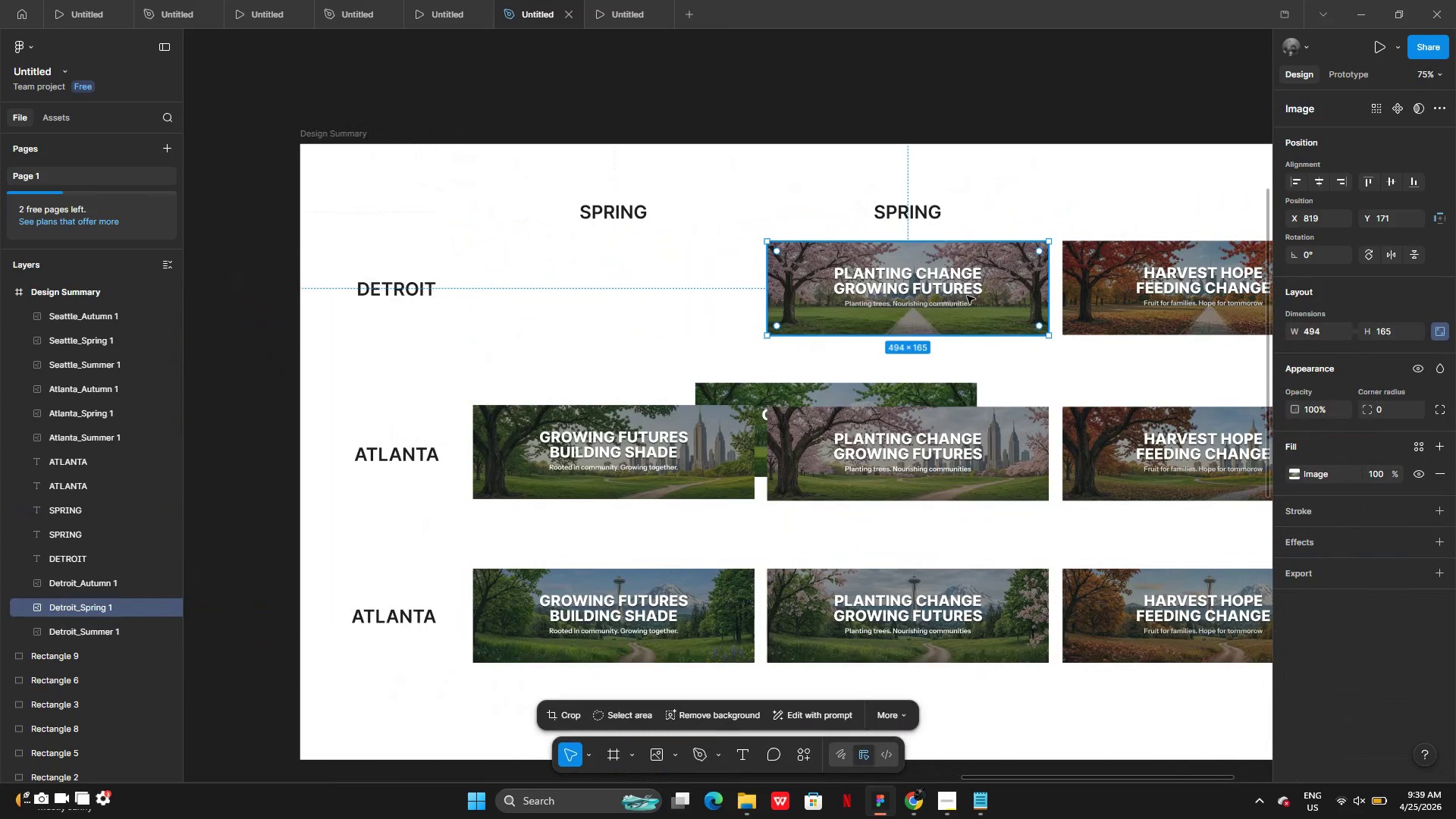 
left_click_drag(start_coordinate=[967, 296], to_coordinate=[674, 292])
 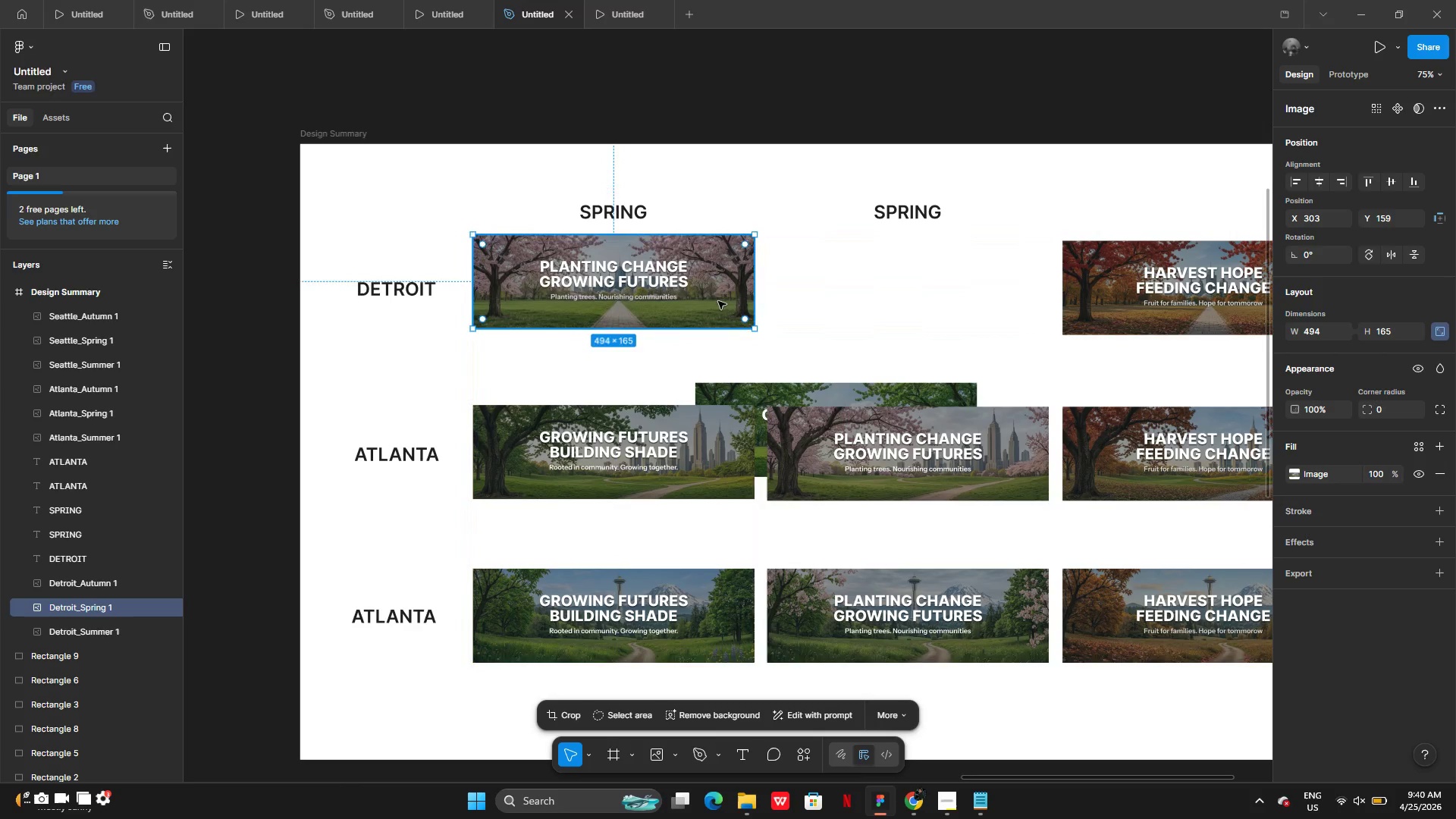 
left_click_drag(start_coordinate=[715, 295], to_coordinate=[714, 300])
 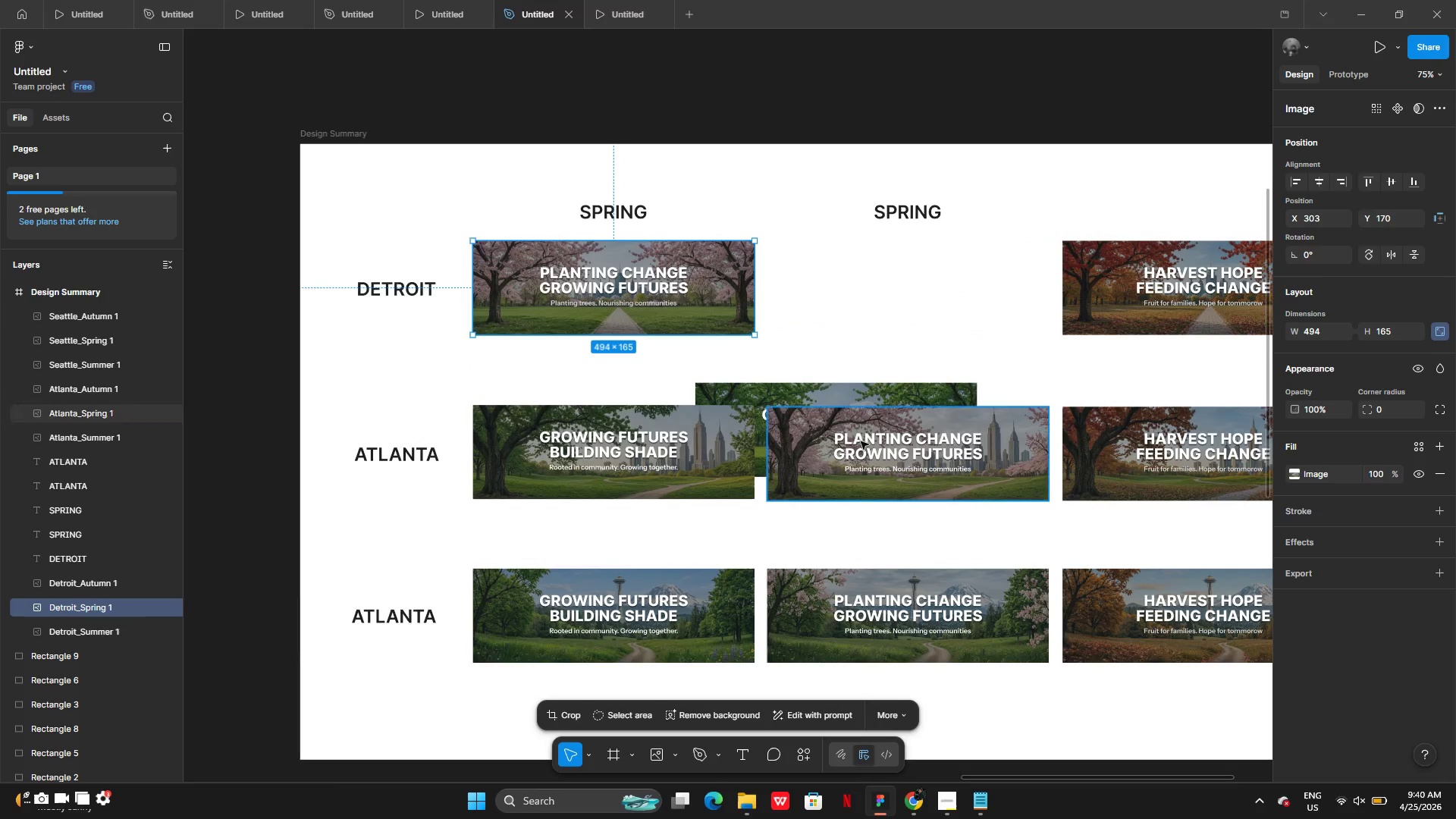 
left_click([861, 441])
 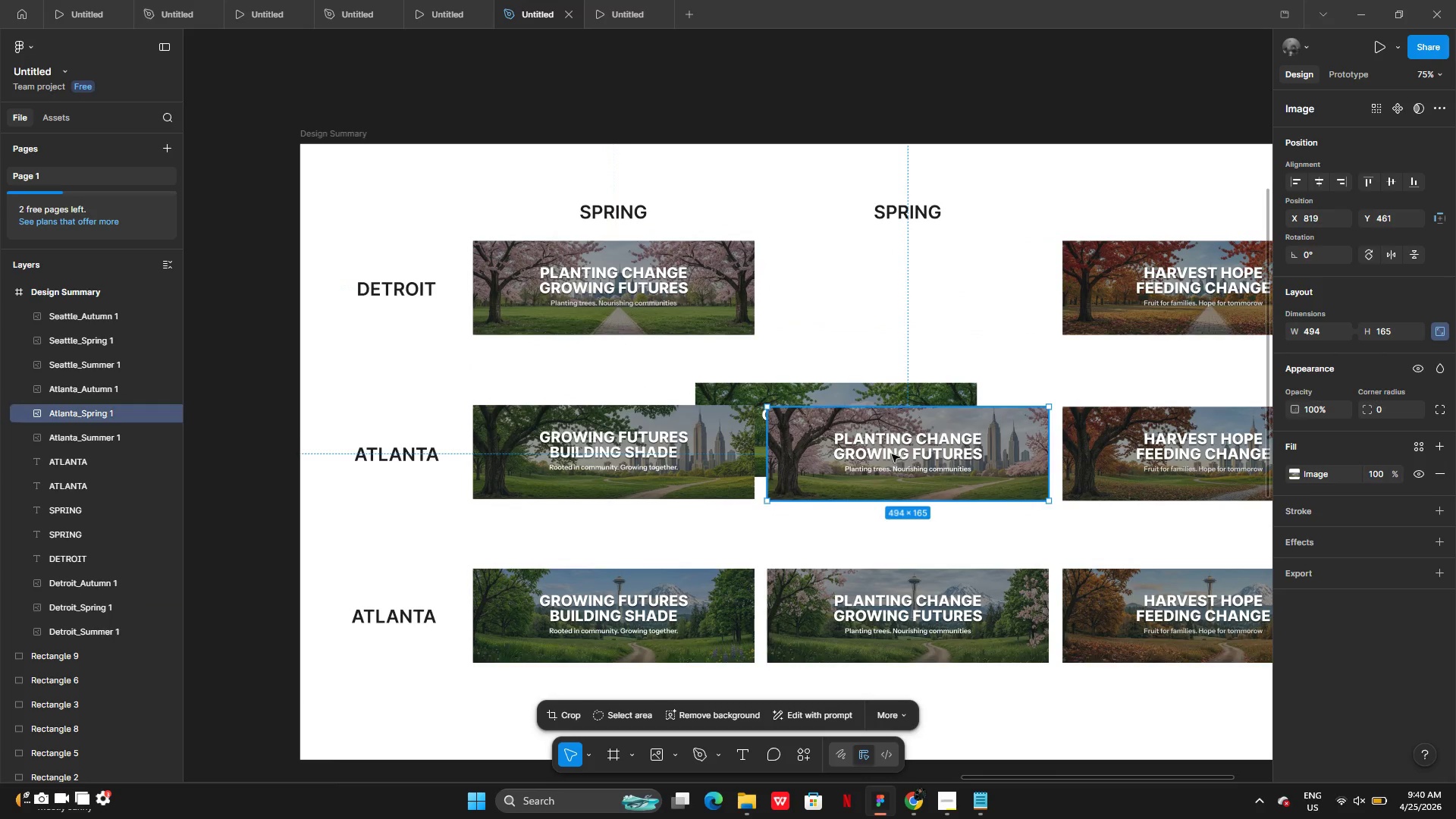 
left_click_drag(start_coordinate=[892, 454], to_coordinate=[899, 294])
 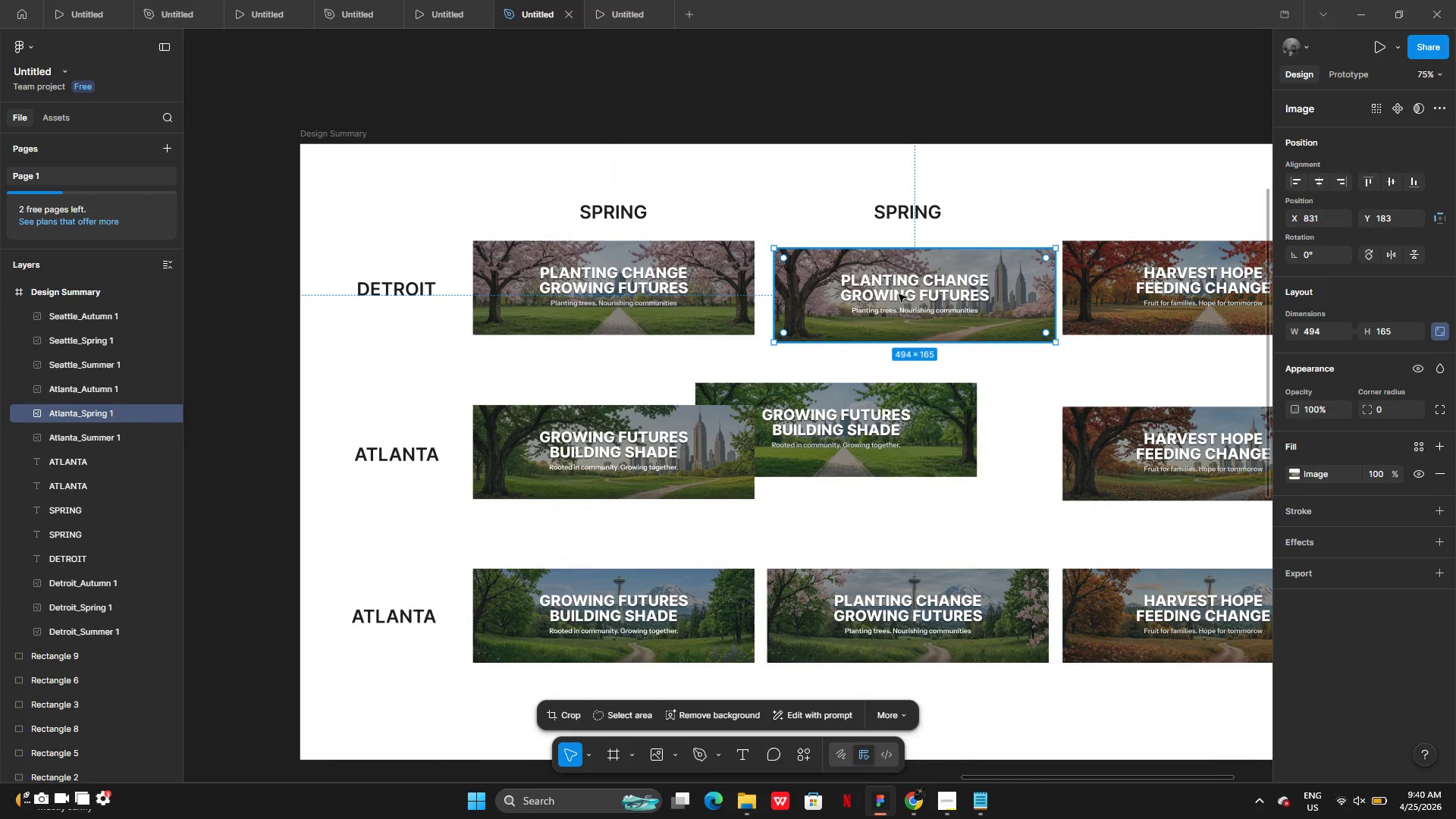 
key(Control+Z)
 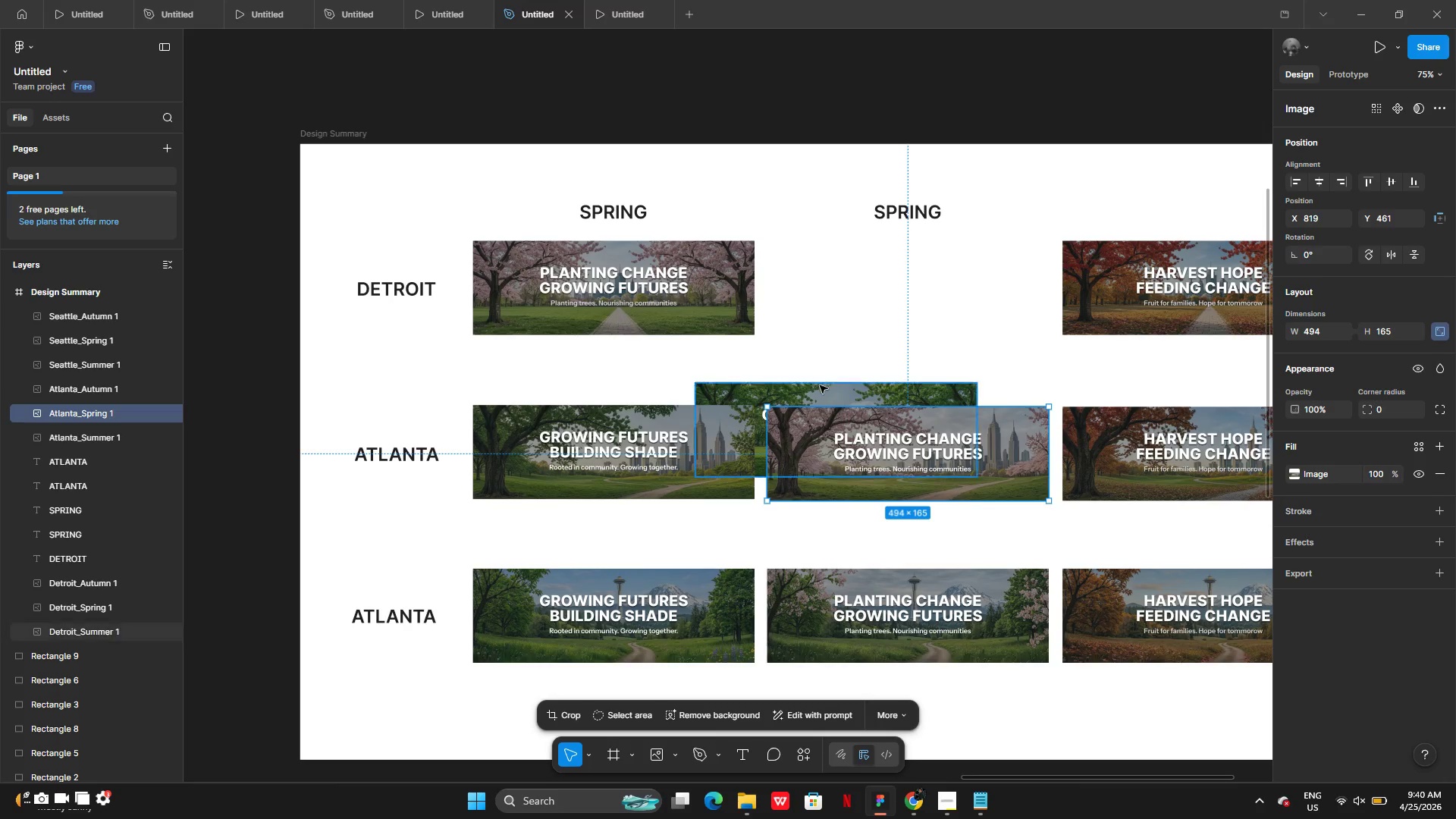 
left_click([822, 388])
 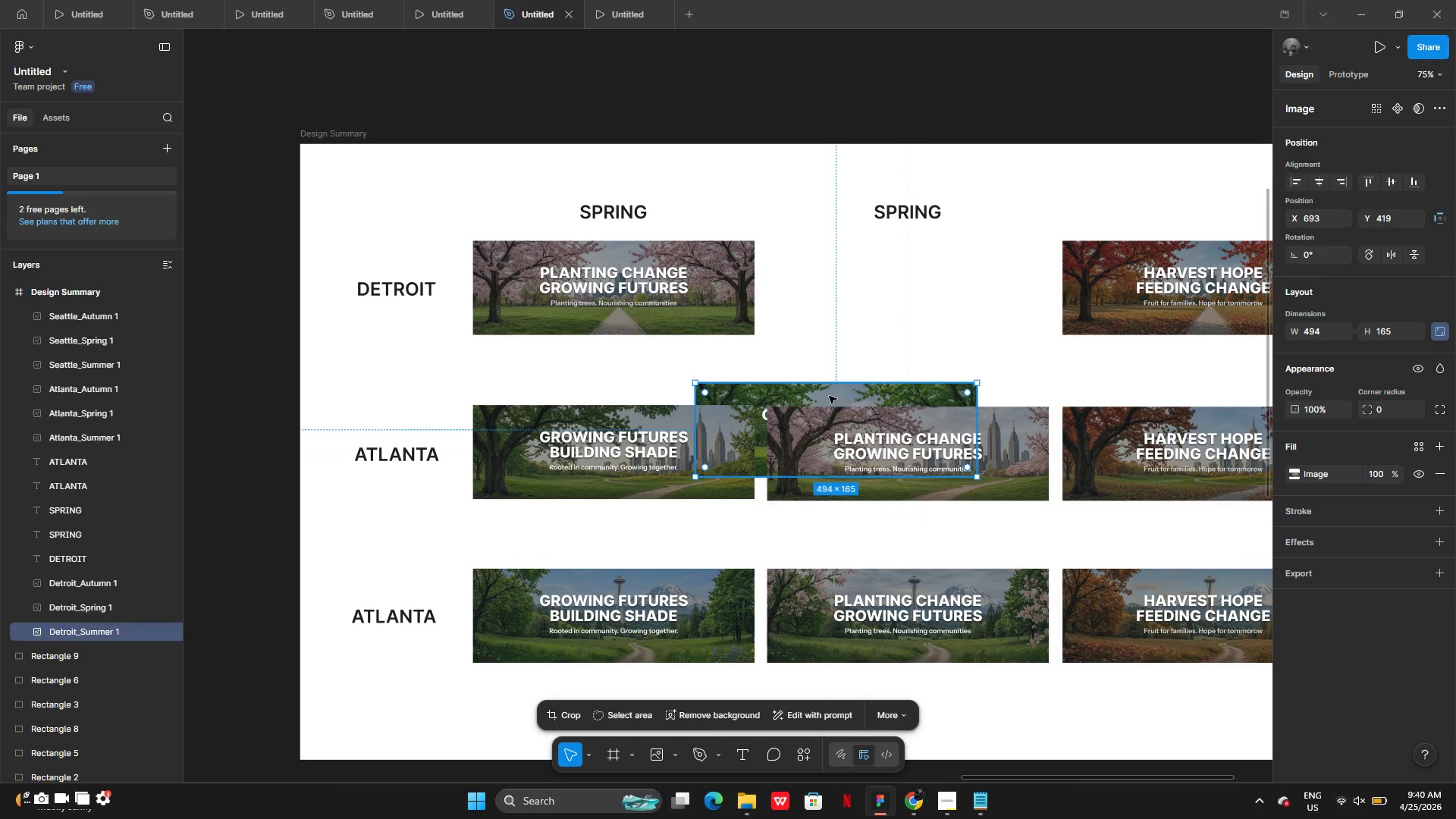 
left_click_drag(start_coordinate=[829, 396], to_coordinate=[897, 254])
 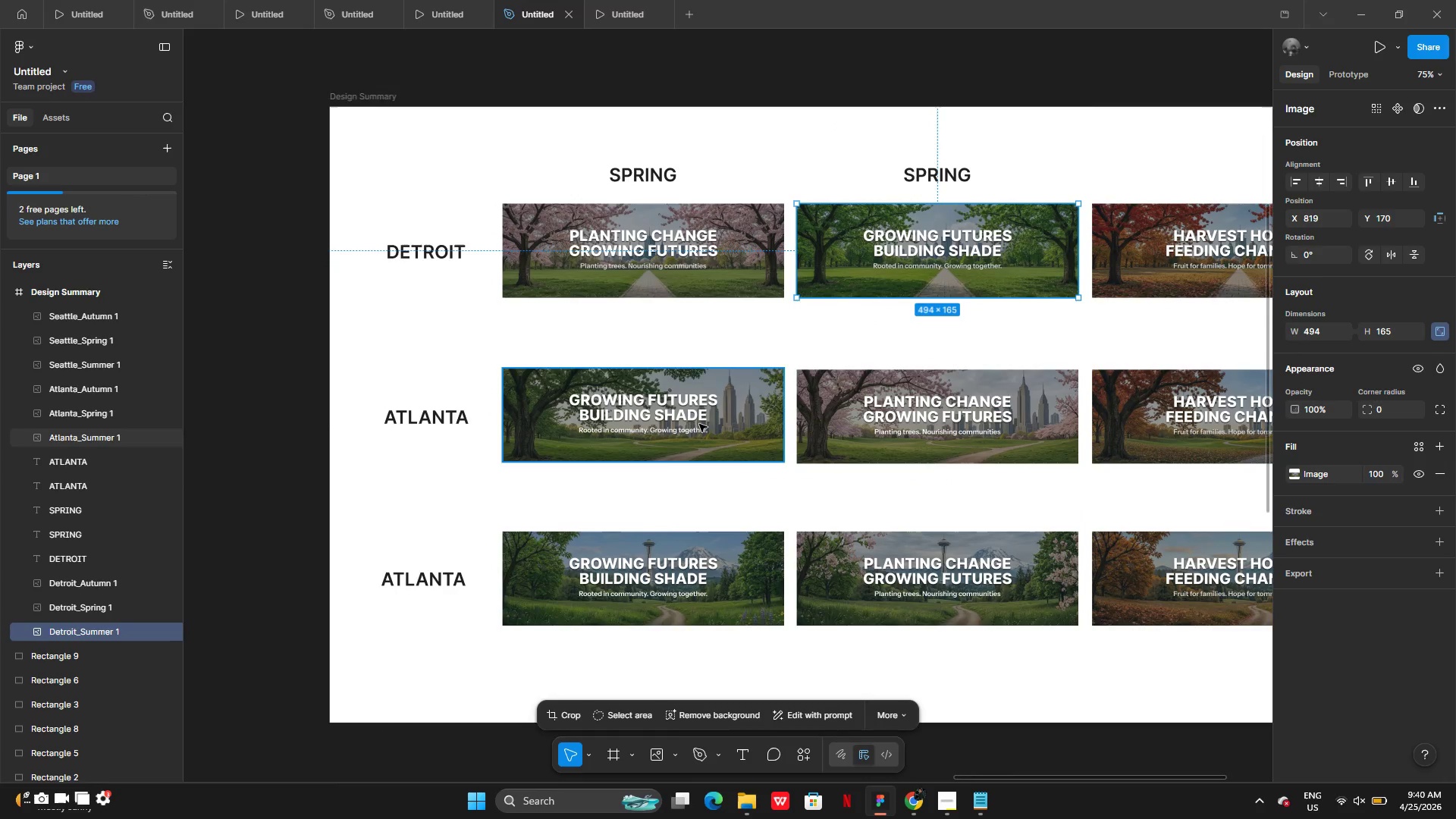 
left_click_drag(start_coordinate=[698, 418], to_coordinate=[709, 497])
 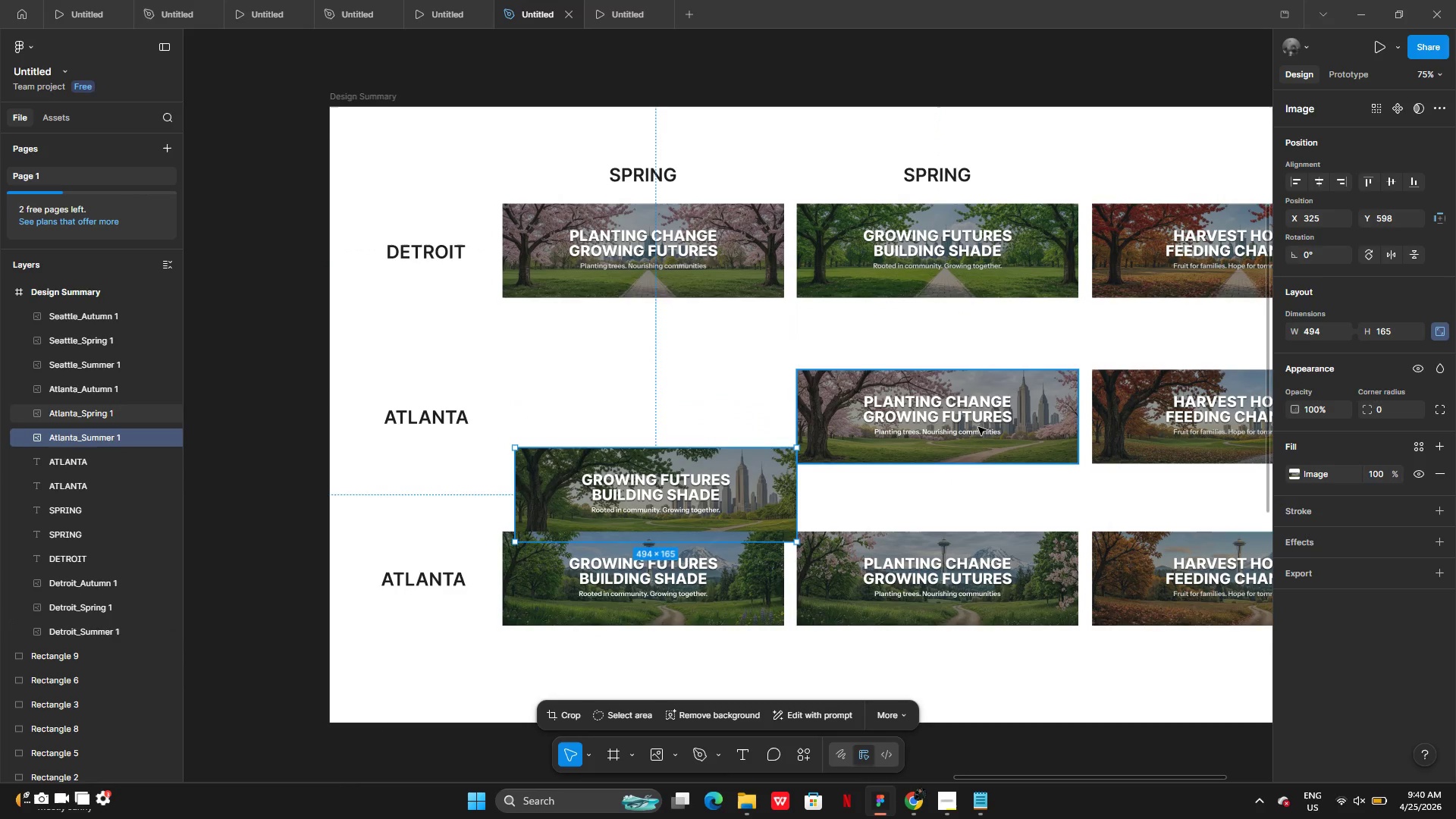 
left_click([980, 427])
 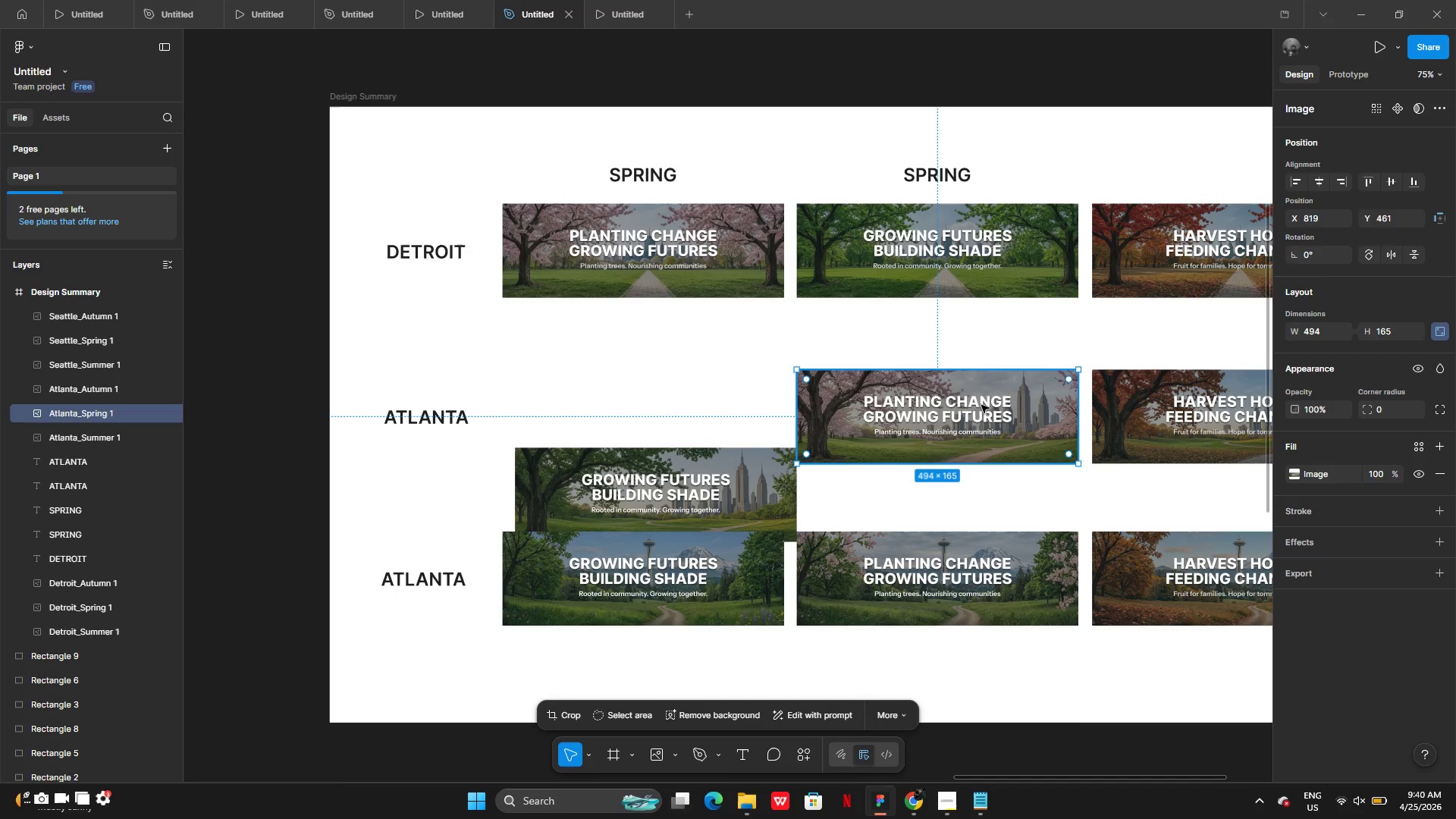 
left_click_drag(start_coordinate=[981, 405], to_coordinate=[690, 407])
 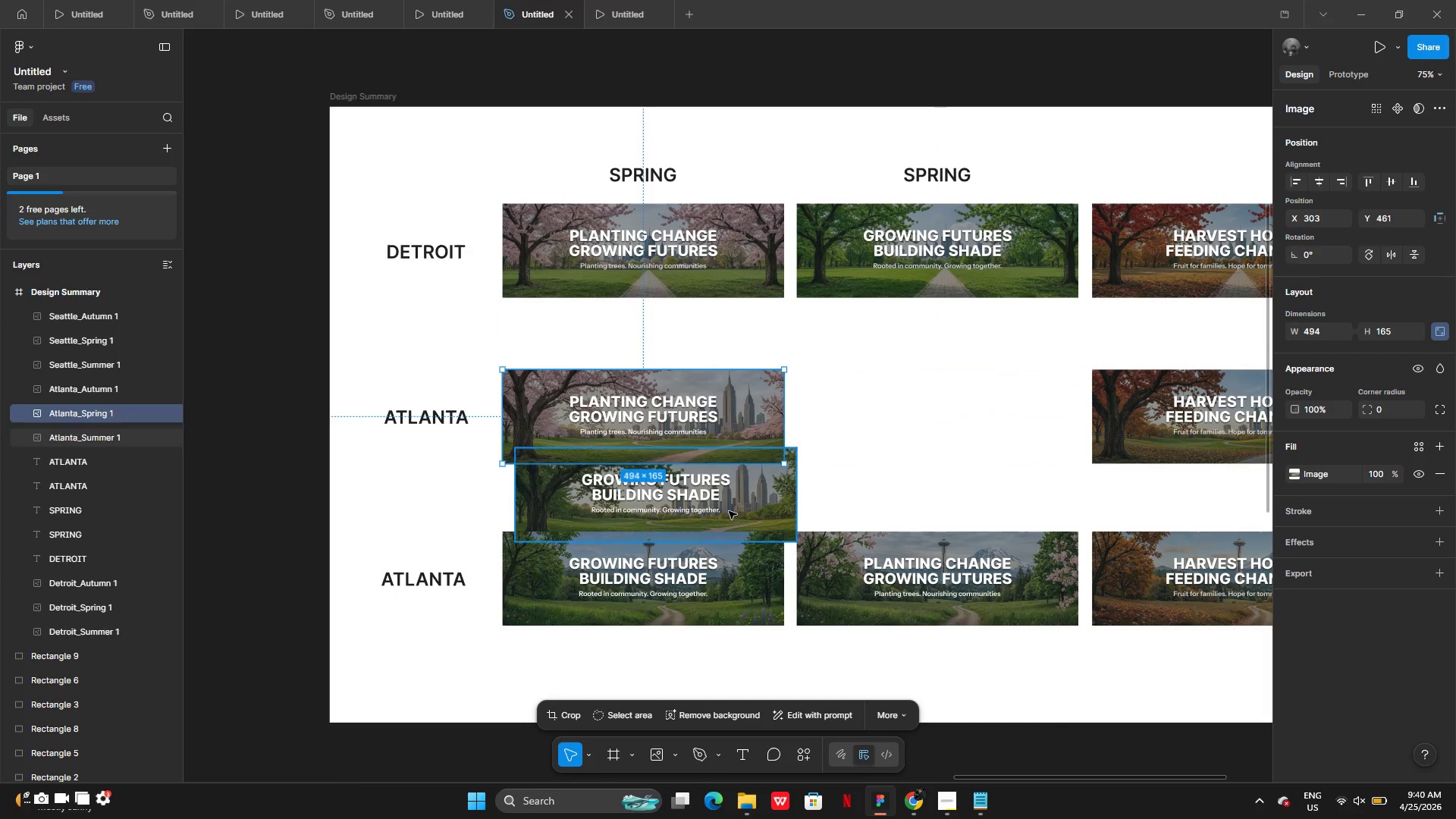 
left_click([739, 516])
 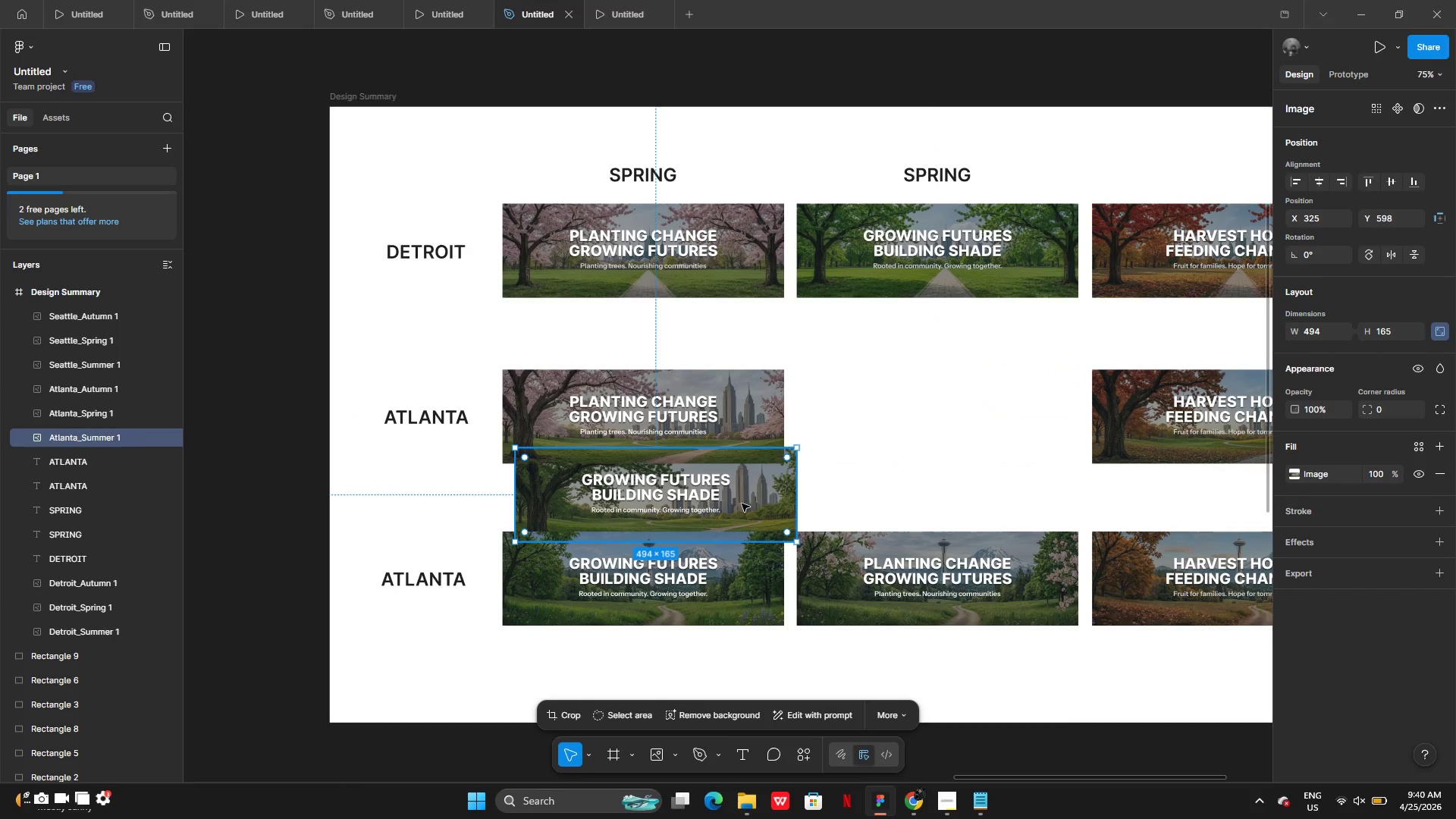 
left_click_drag(start_coordinate=[742, 504], to_coordinate=[1003, 447])
 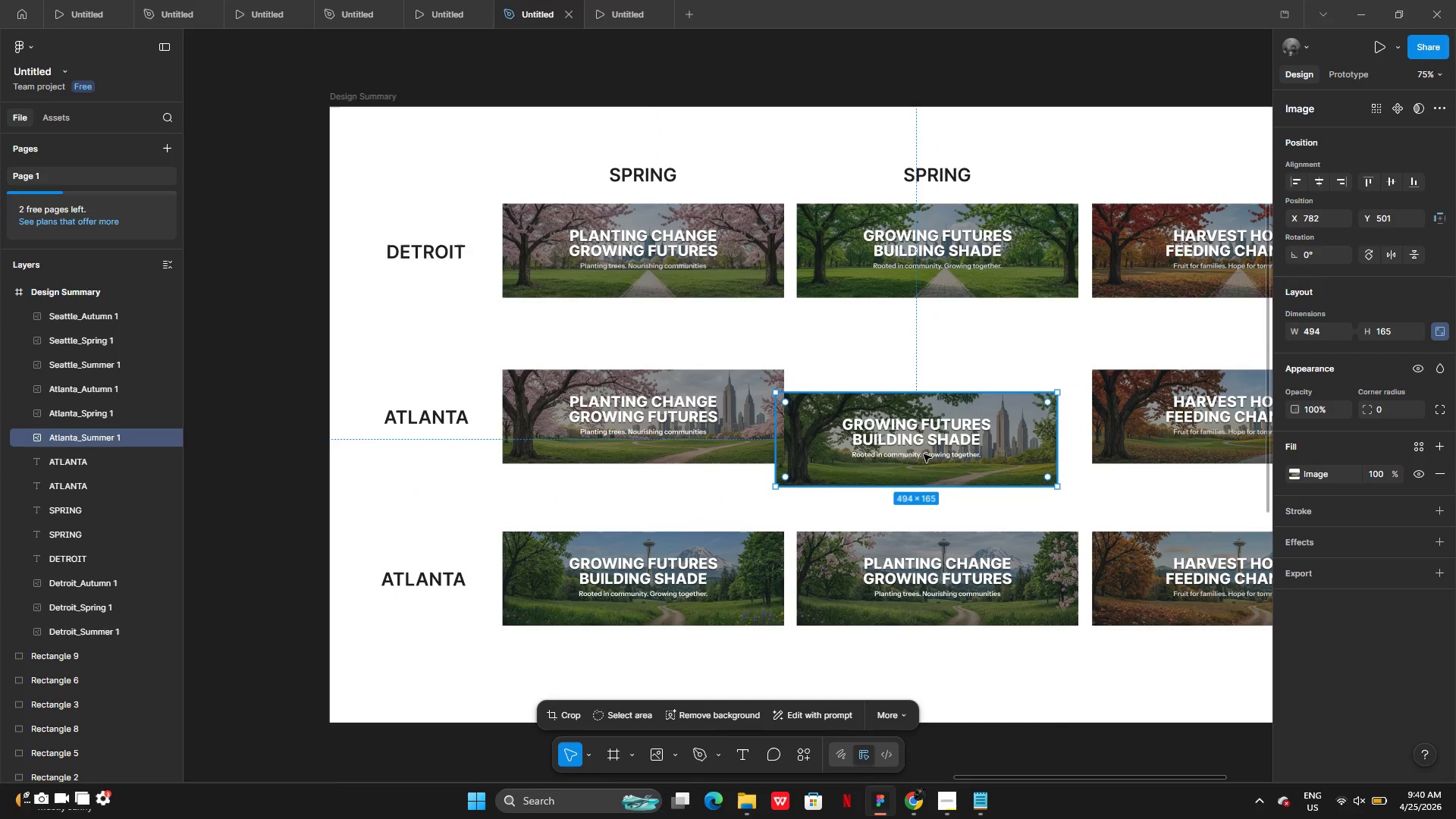 
left_click_drag(start_coordinate=[924, 454], to_coordinate=[944, 434])
 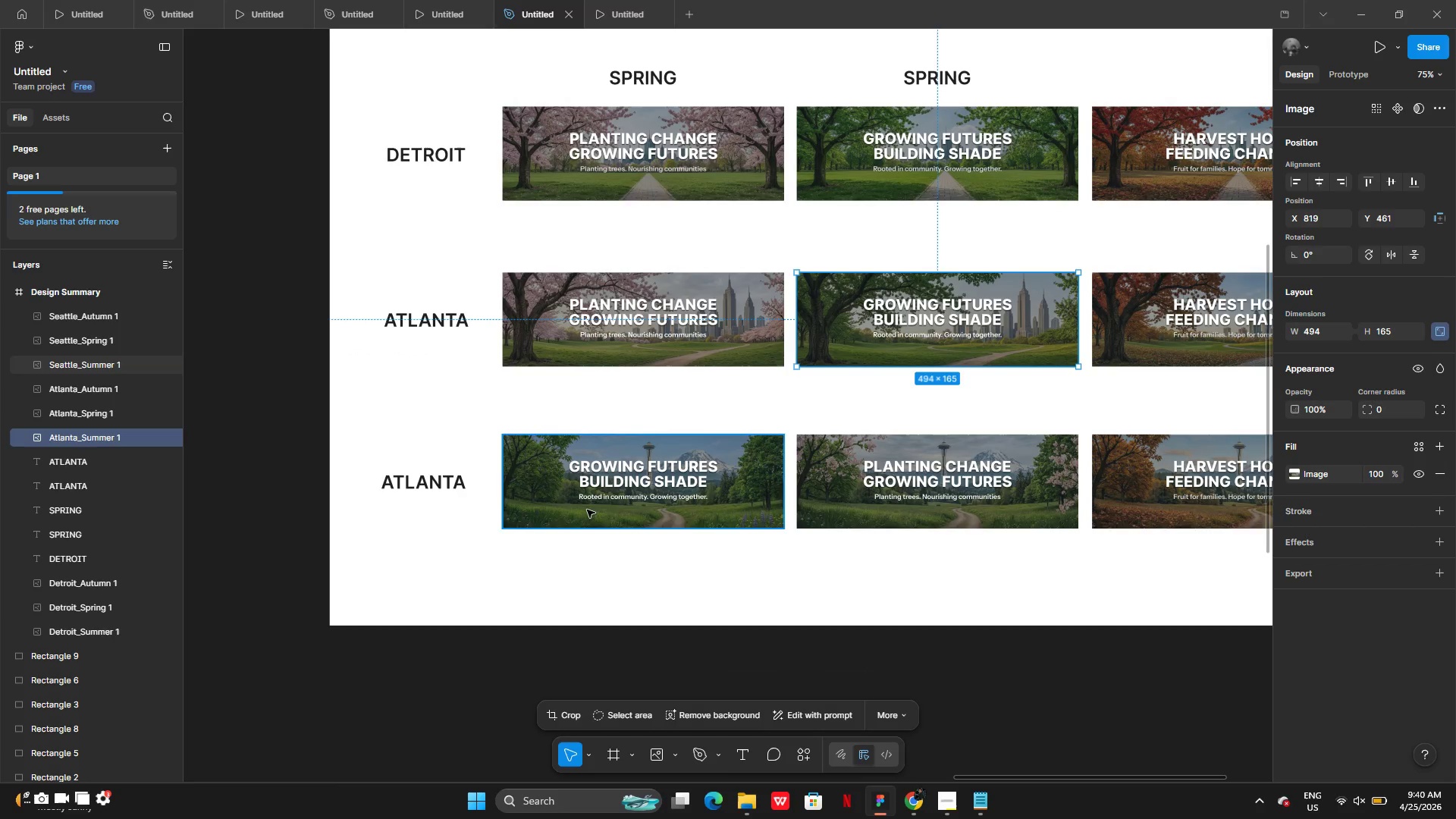 
left_click_drag(start_coordinate=[617, 491], to_coordinate=[642, 616])
 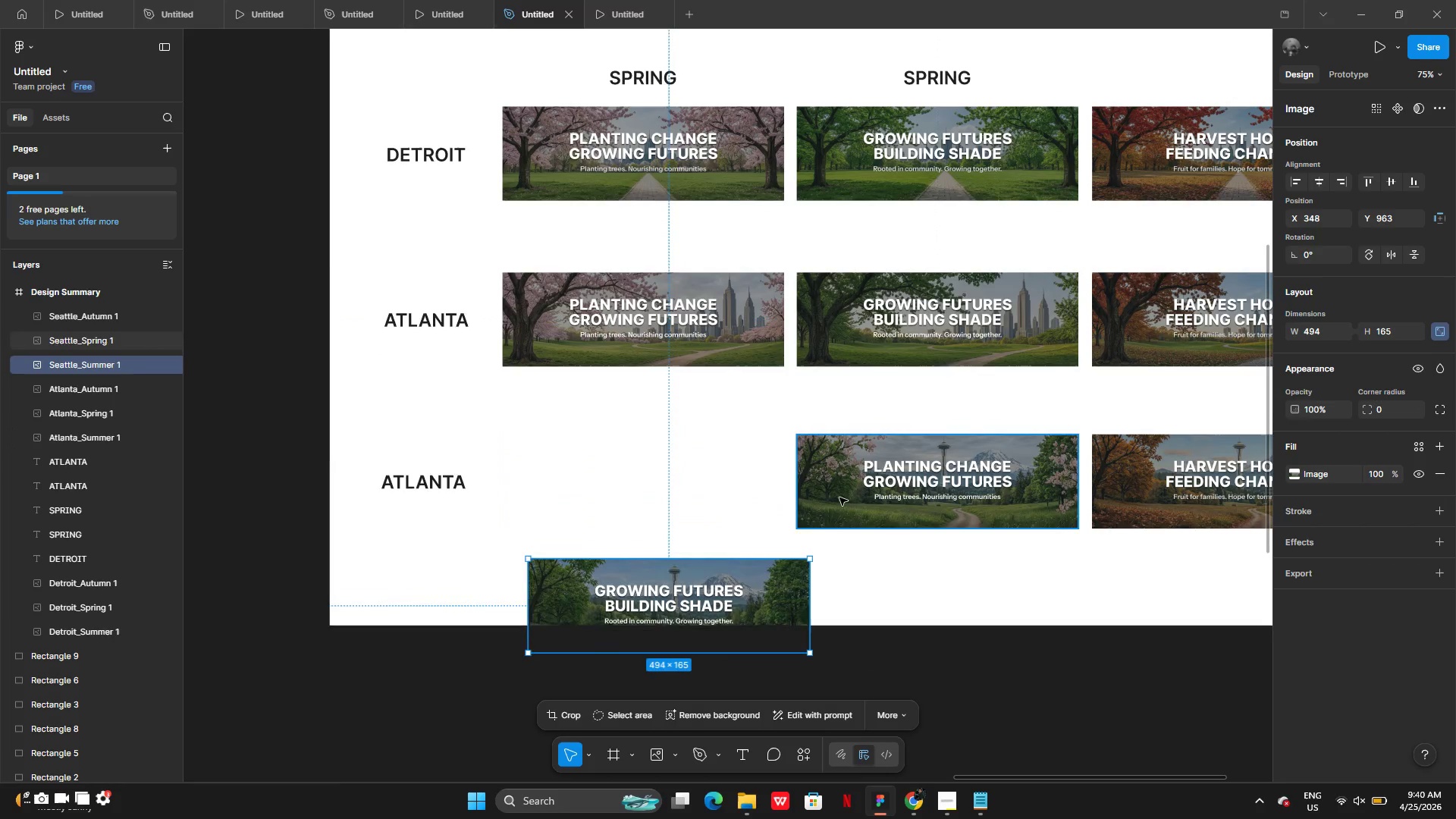 
left_click([839, 497])
 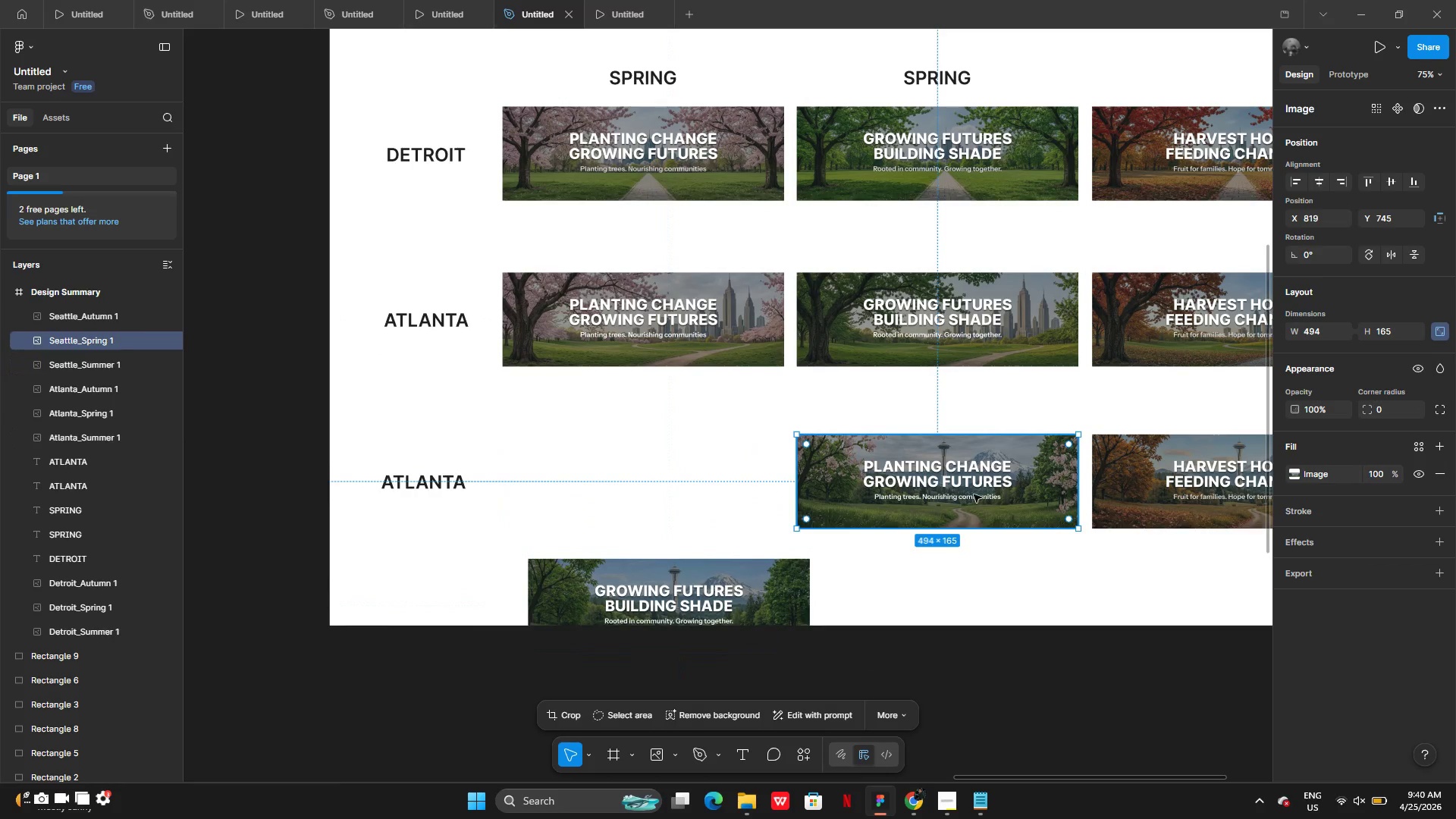 
left_click_drag(start_coordinate=[974, 494], to_coordinate=[679, 496])
 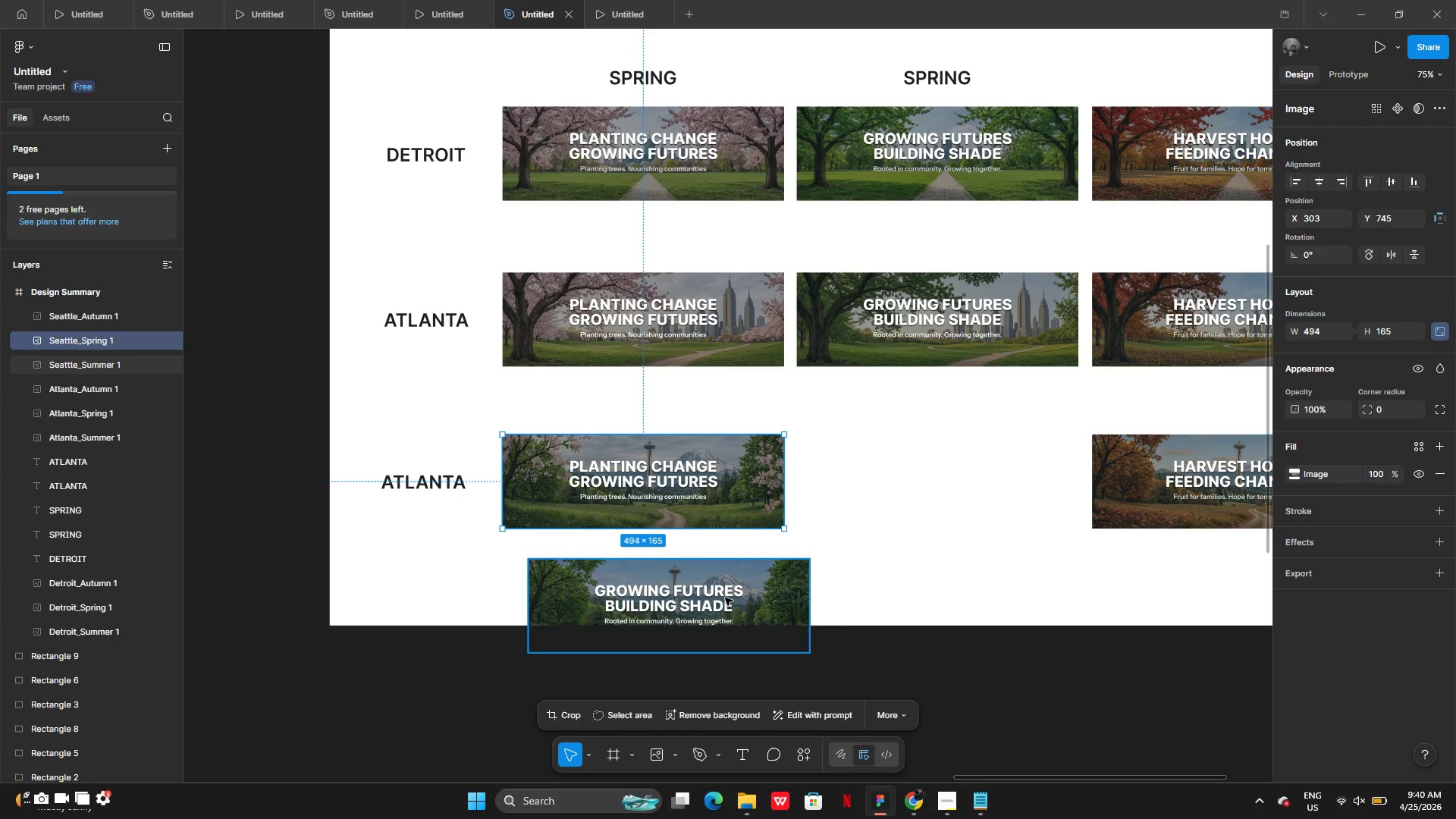 
left_click([725, 598])
 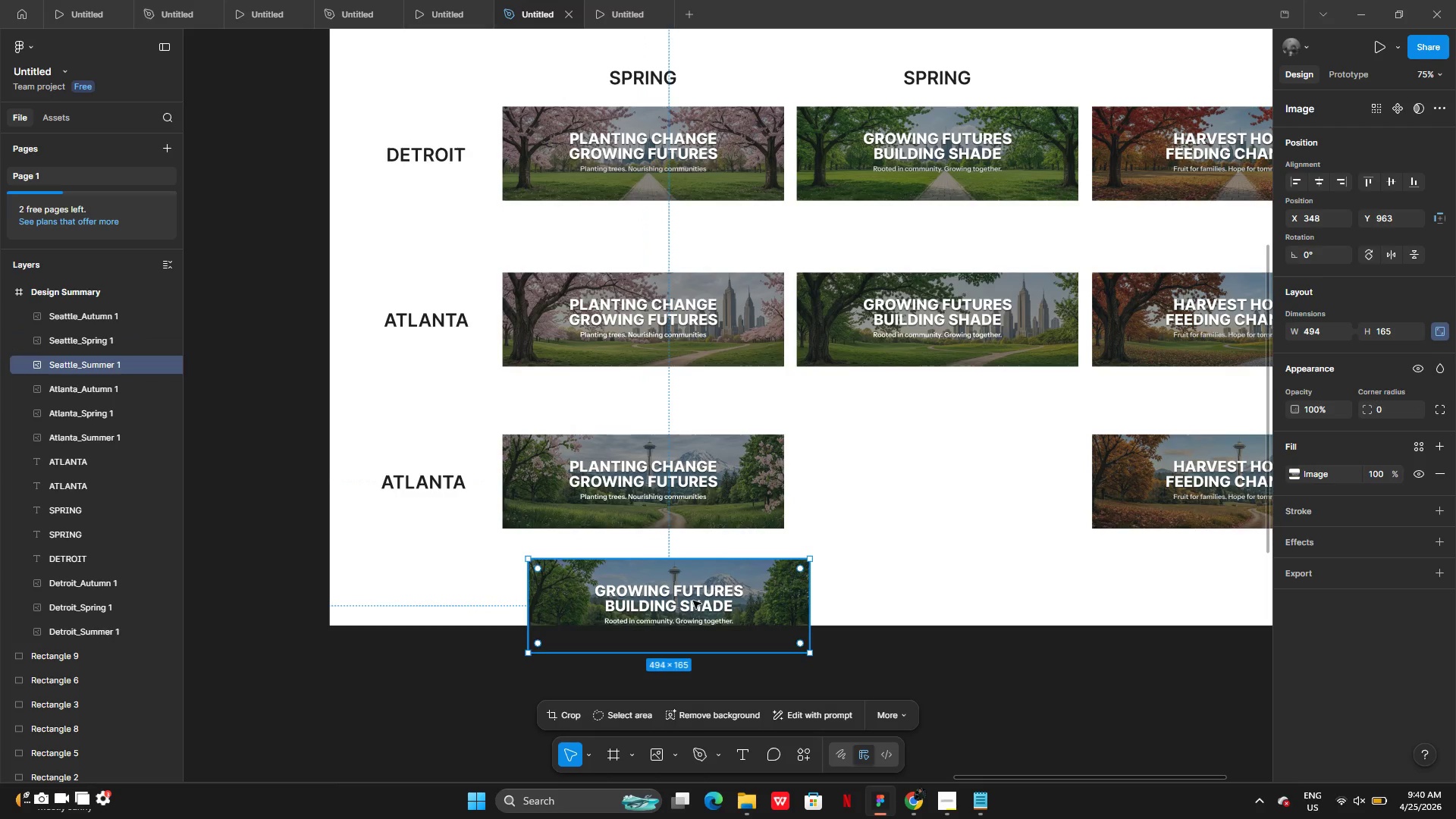 
left_click_drag(start_coordinate=[693, 601], to_coordinate=[959, 478])
 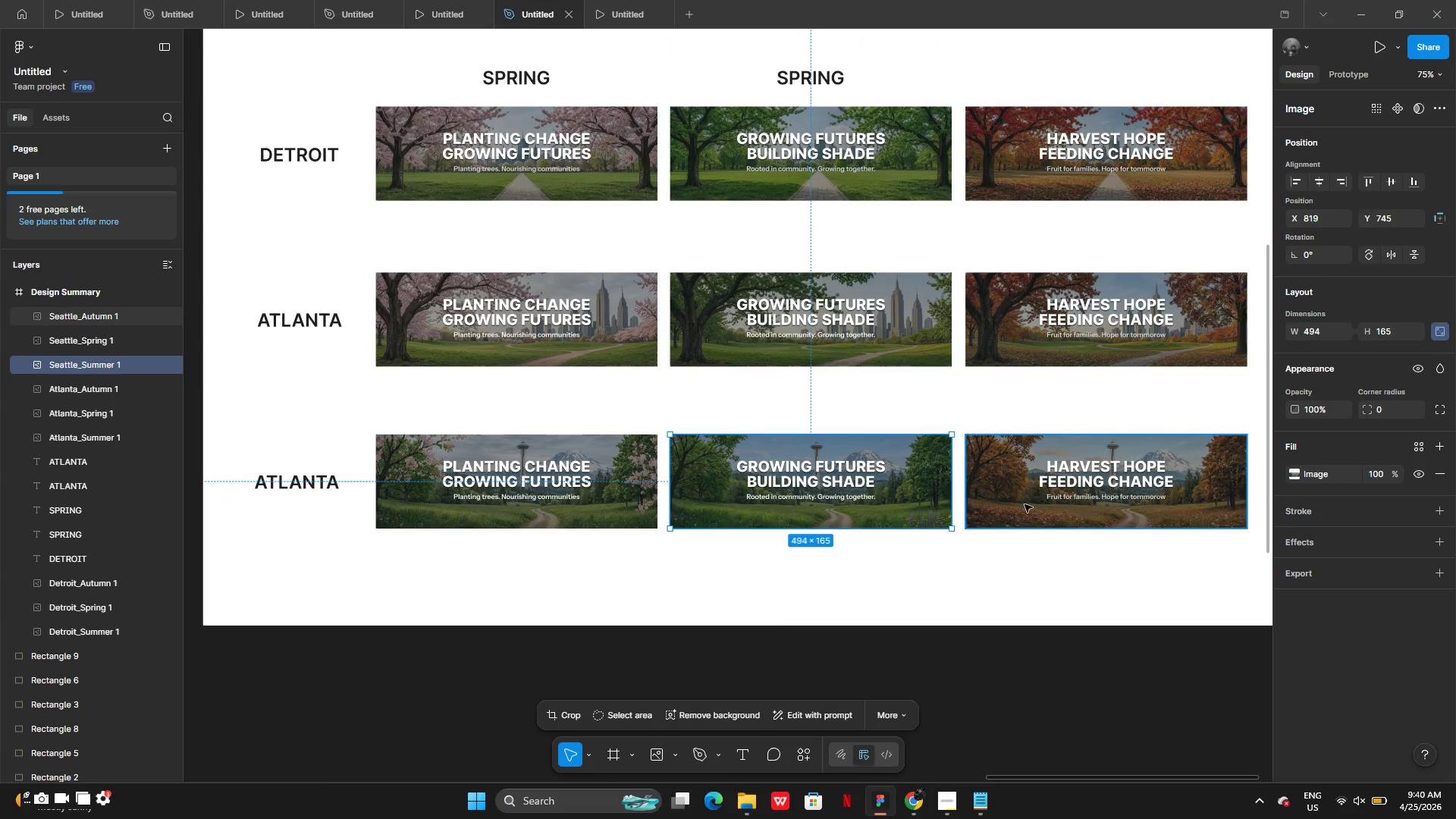 
left_click([1037, 498])
 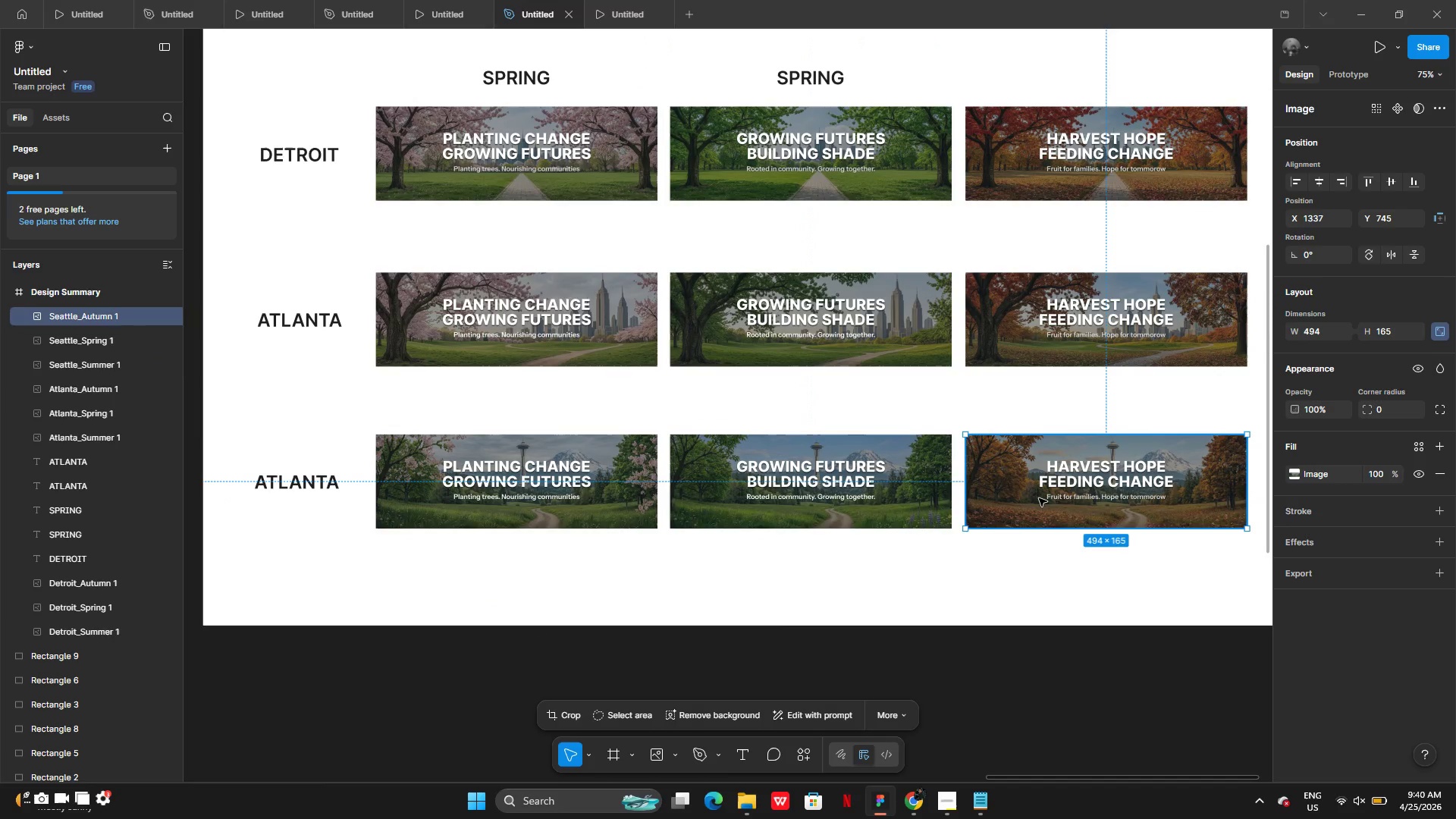 
mouse_move([1022, 503])
 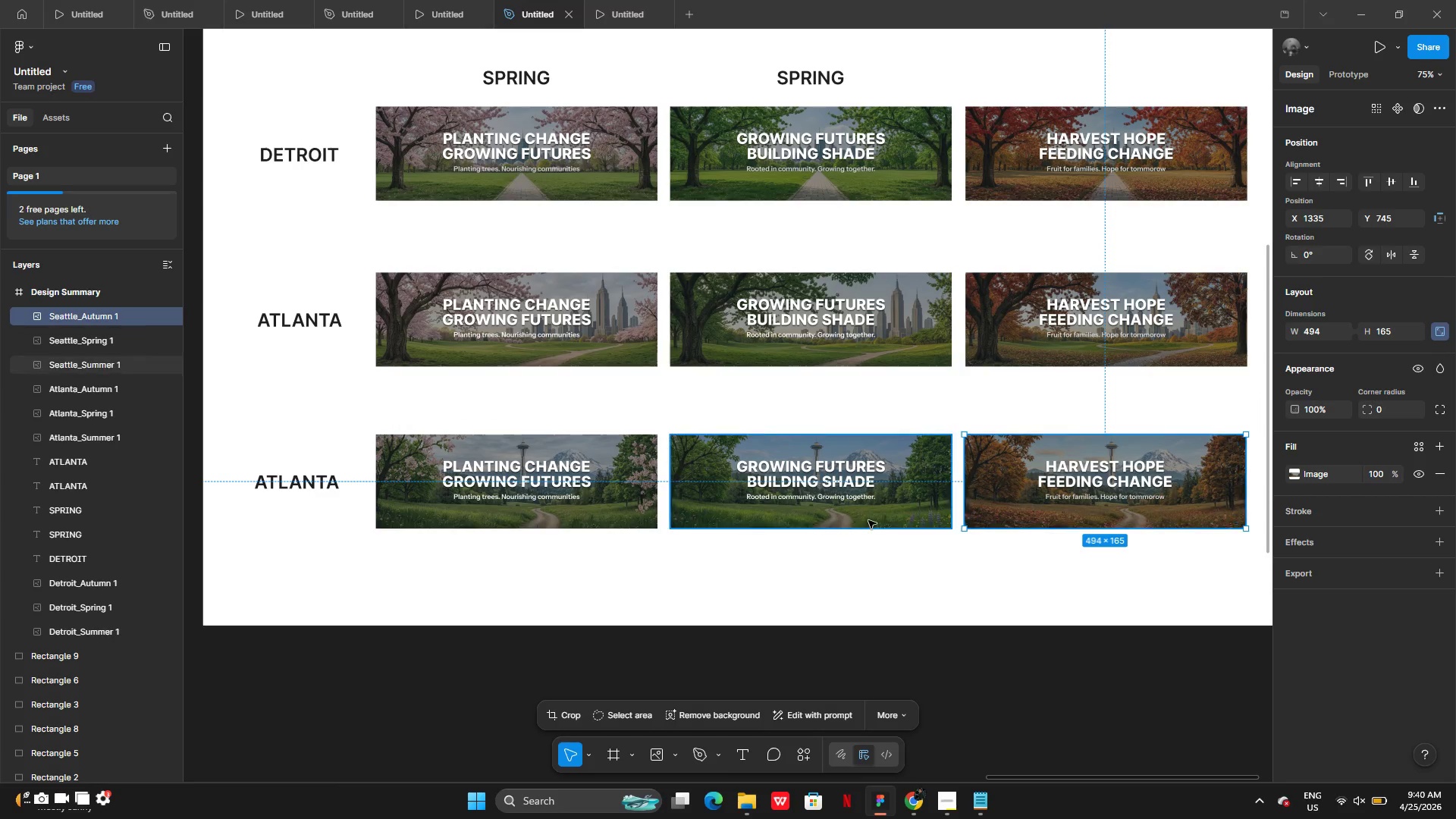 
hold_key(key=ShiftLeft, duration=3.47)
left_click([852, 519])
 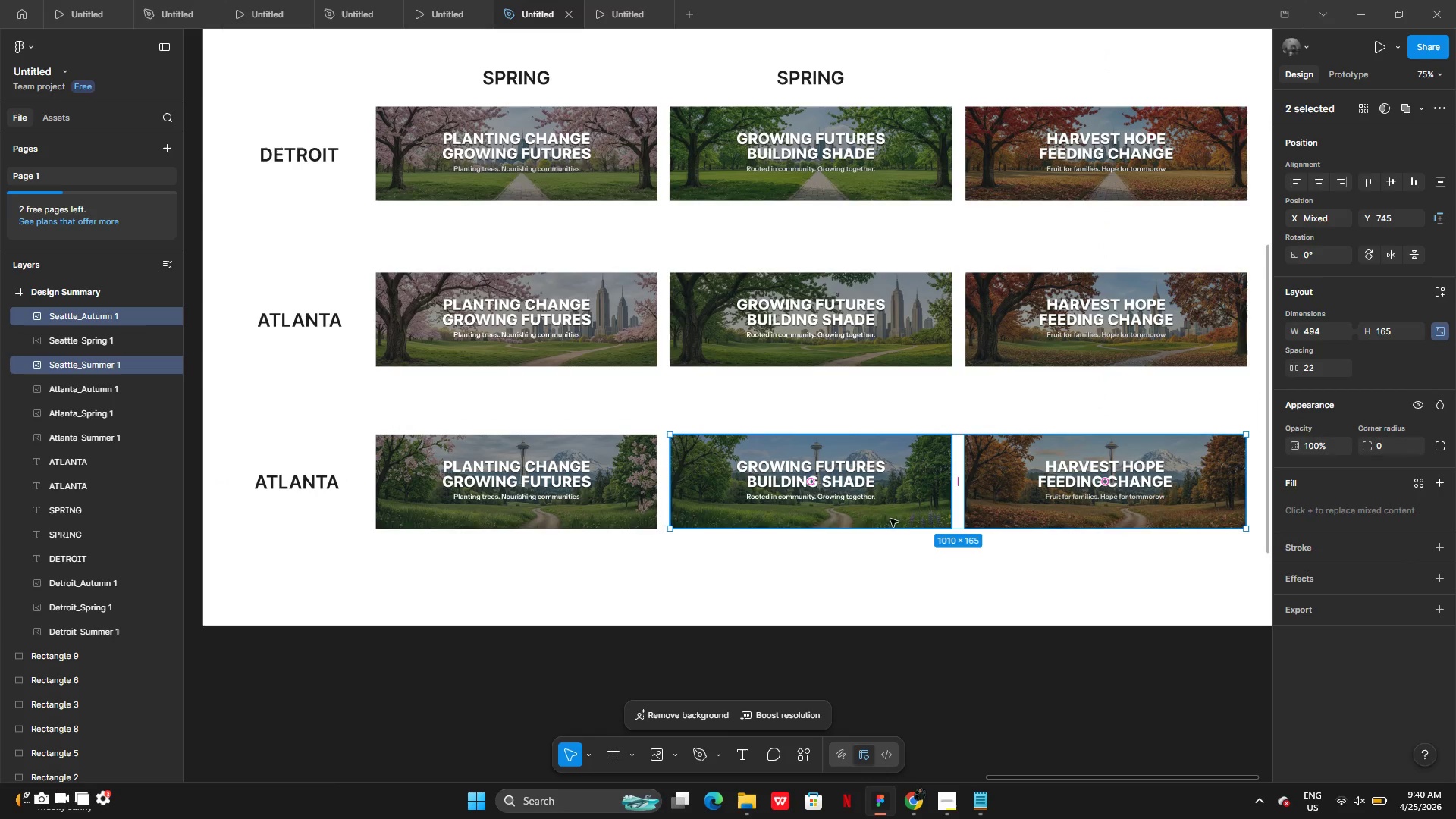 
left_click([996, 501])
 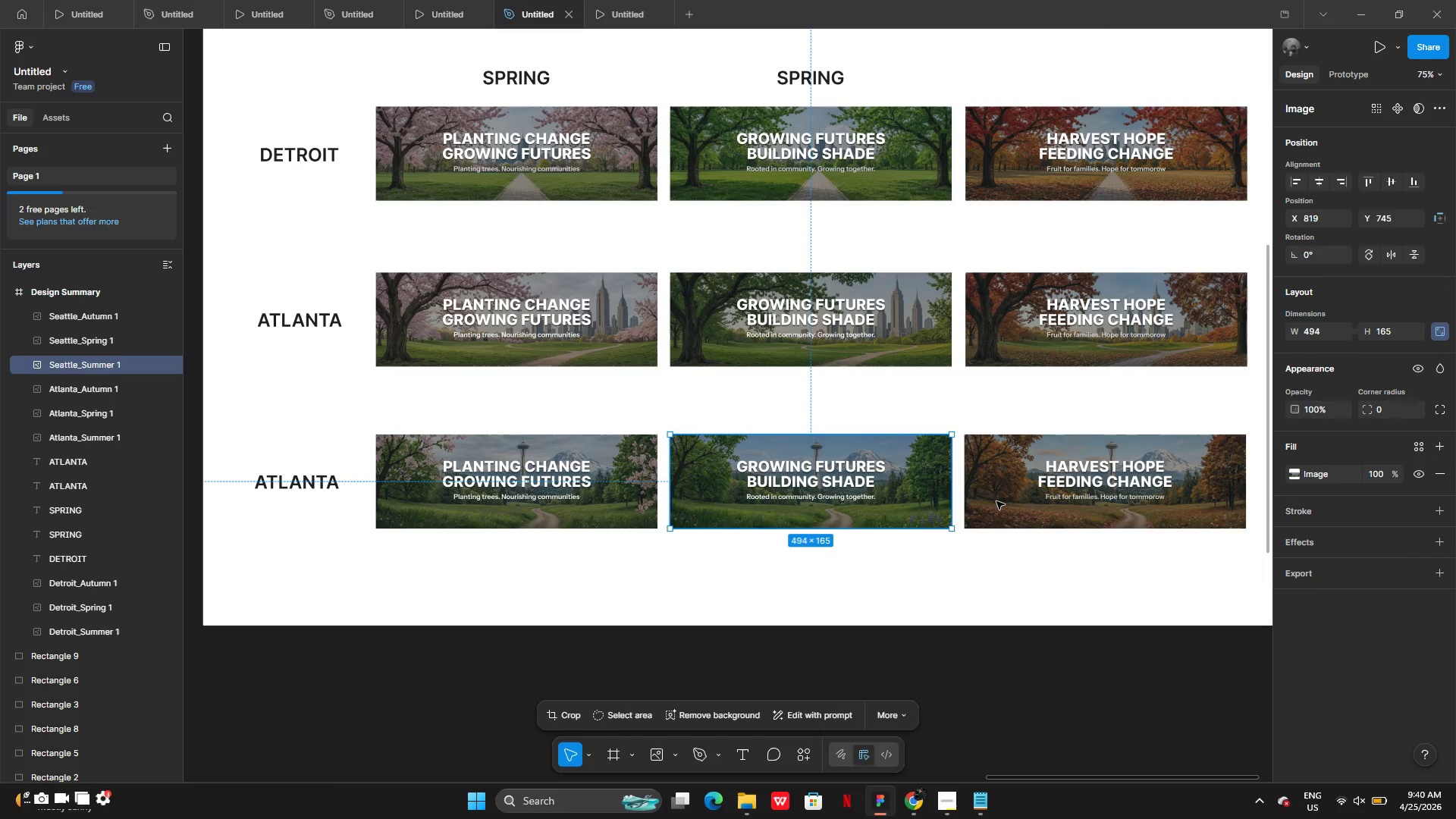 
left_click([996, 501])
 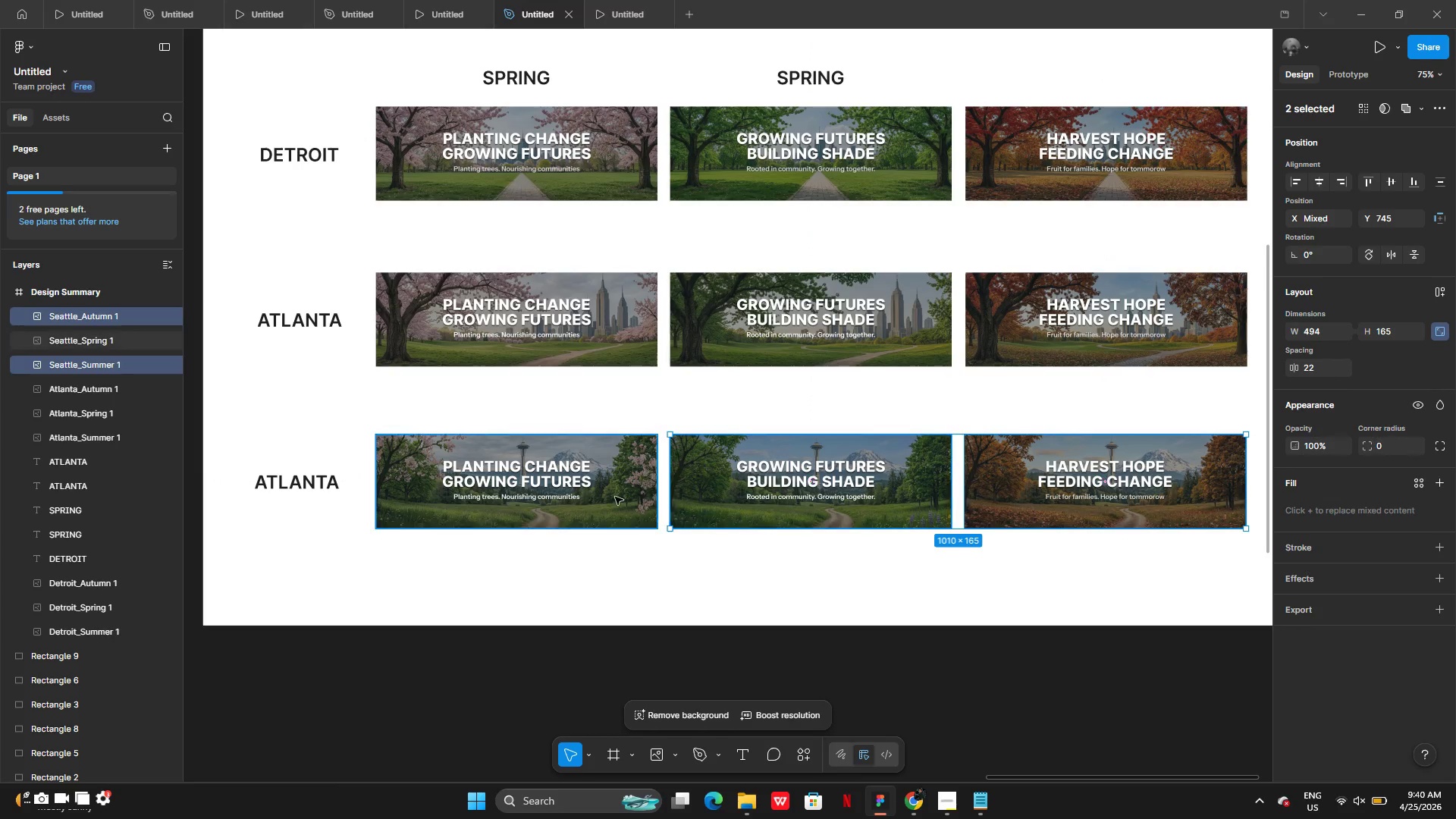 
left_click([615, 497])
 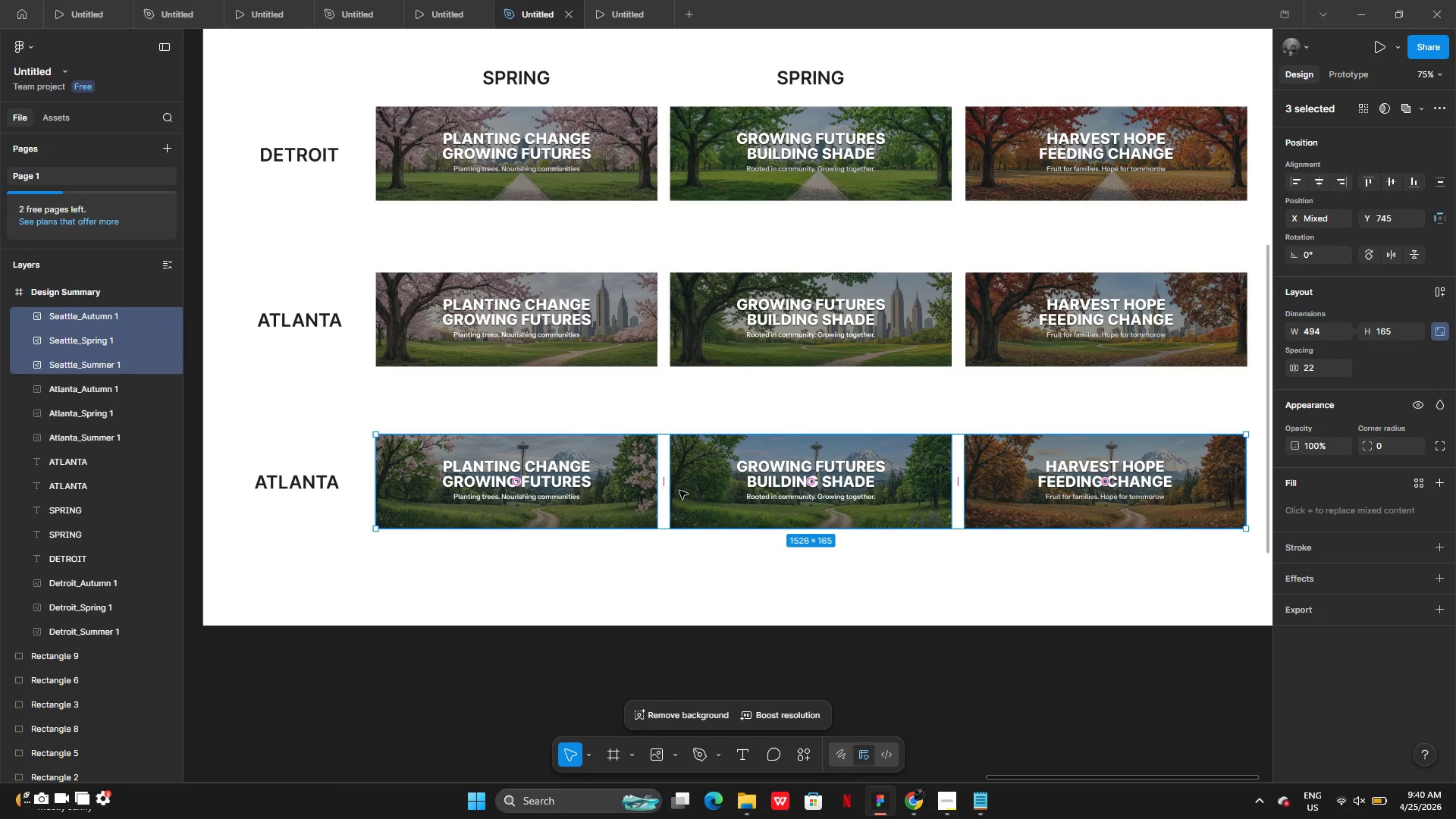 
key(Shift+A)
 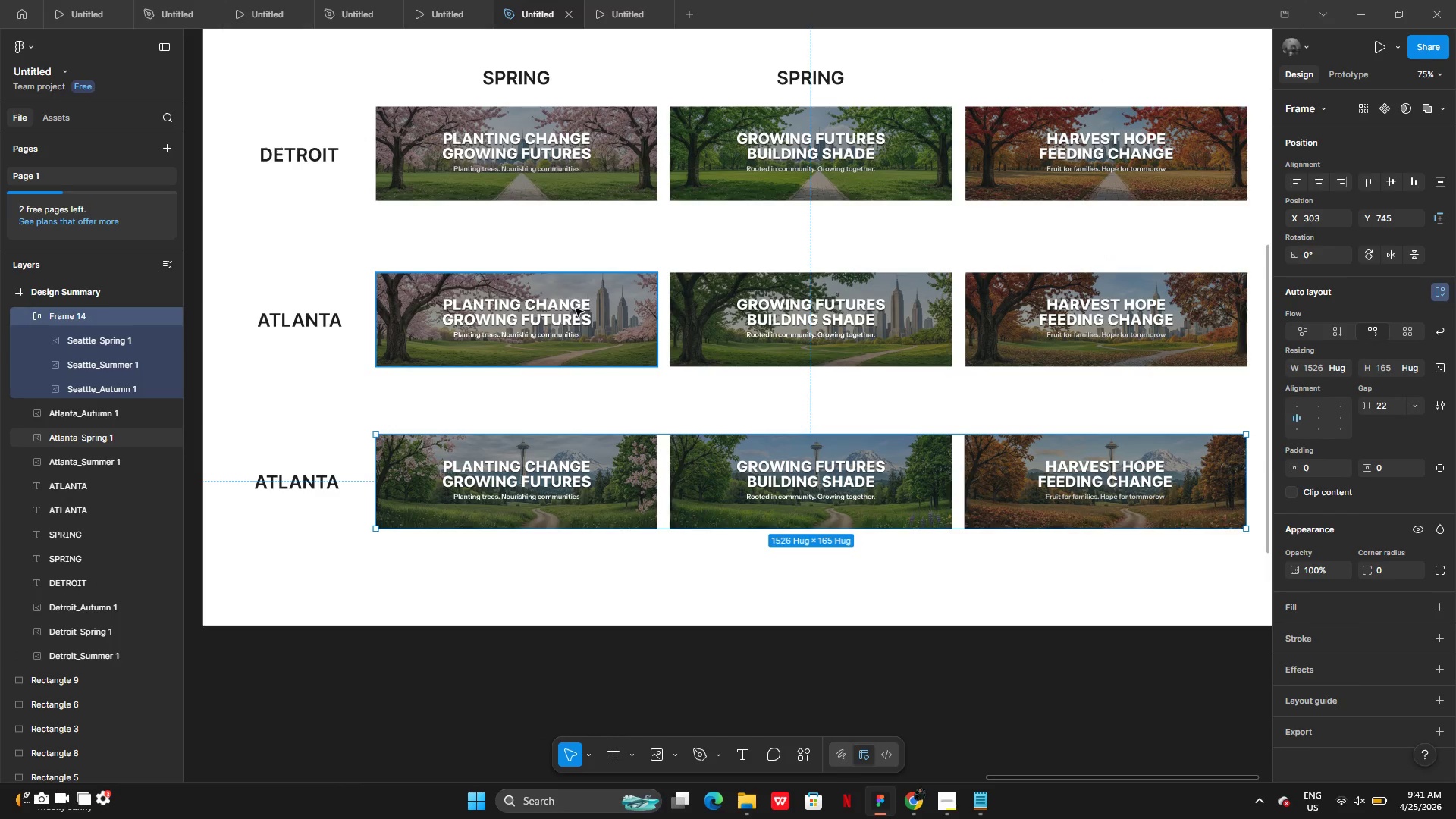 
left_click([576, 309])
 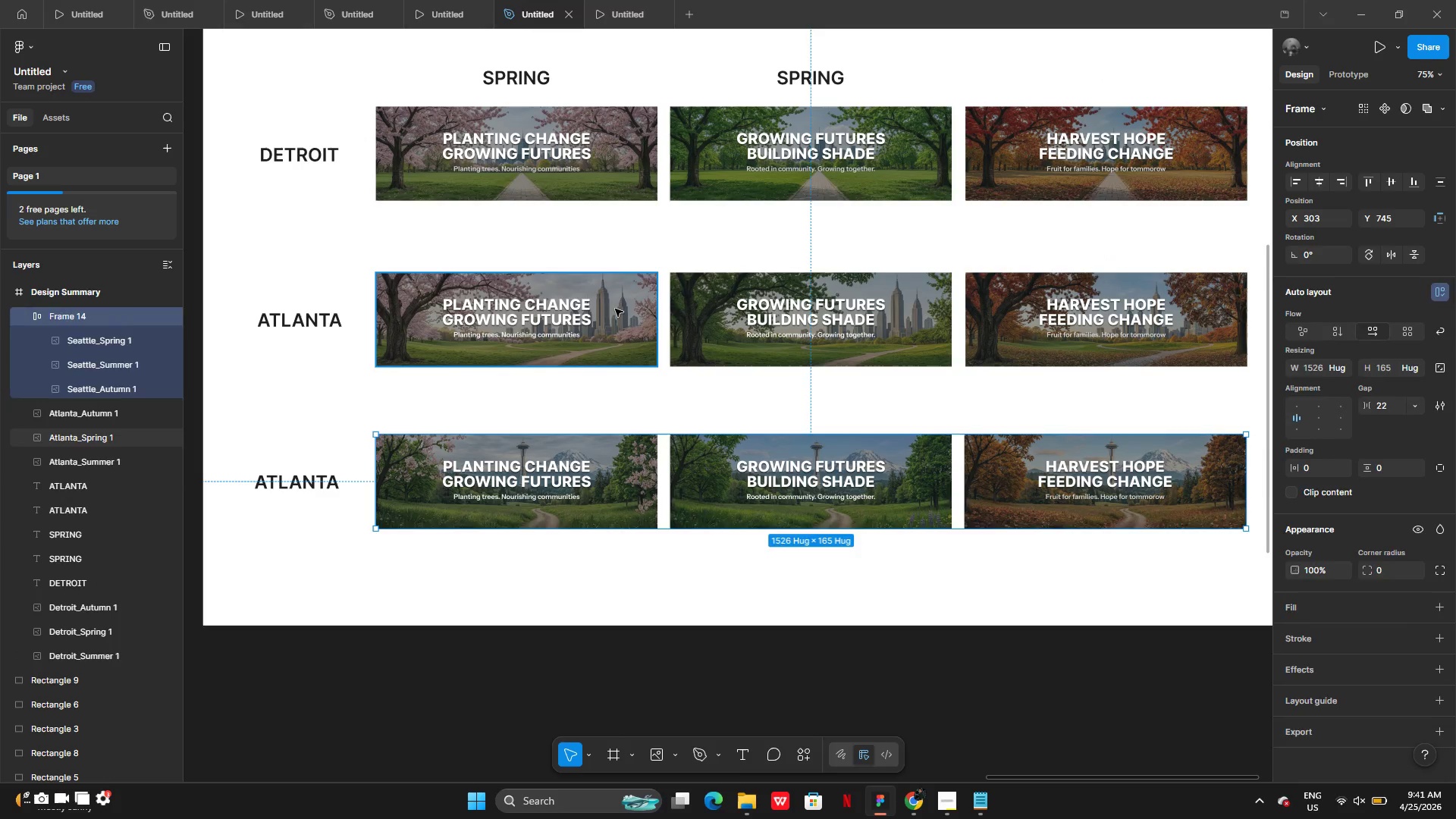 
hold_key(key=ShiftLeft, duration=2.14)
left_click([1044, 317])
 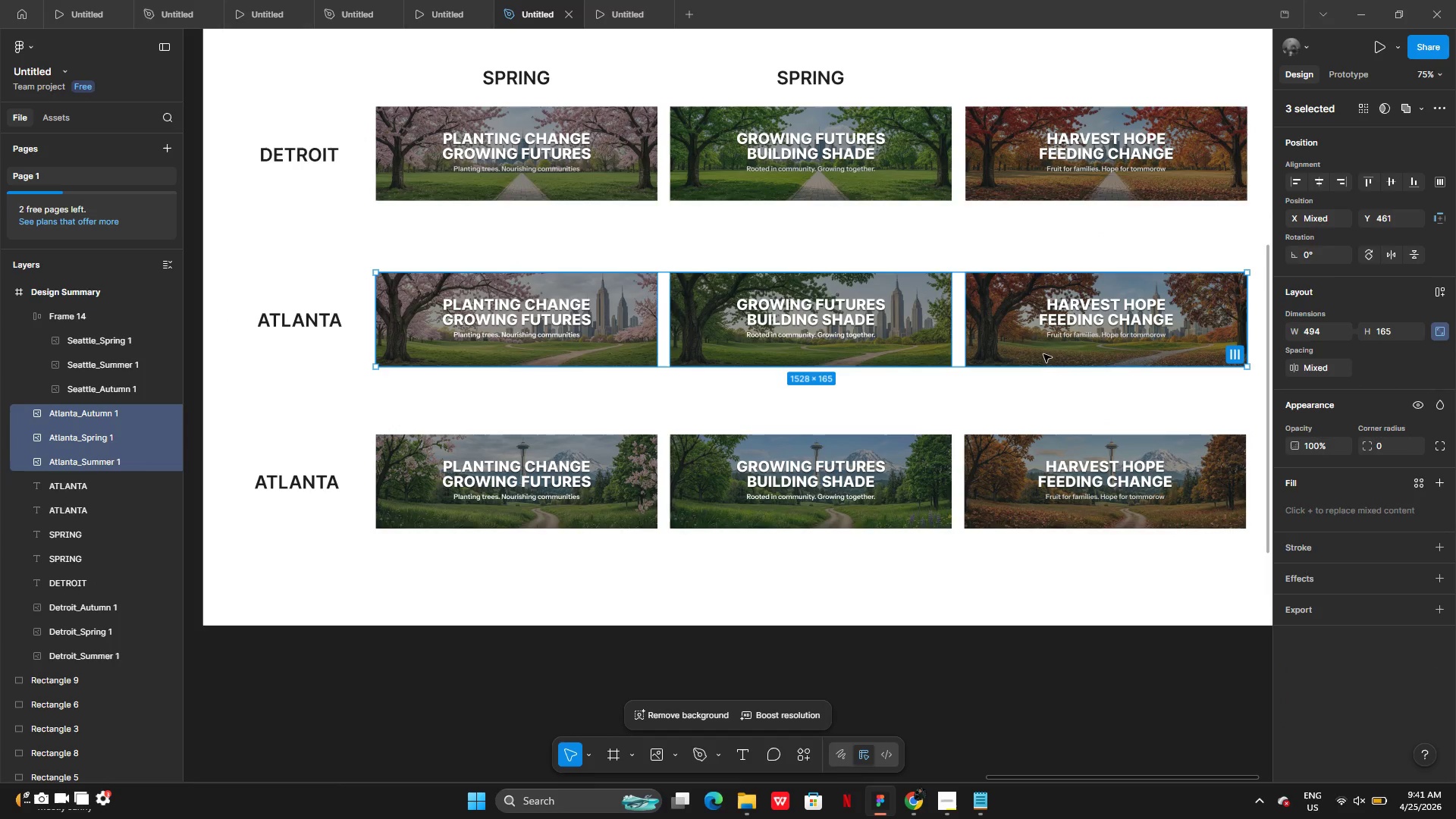 
key(Shift+A)
 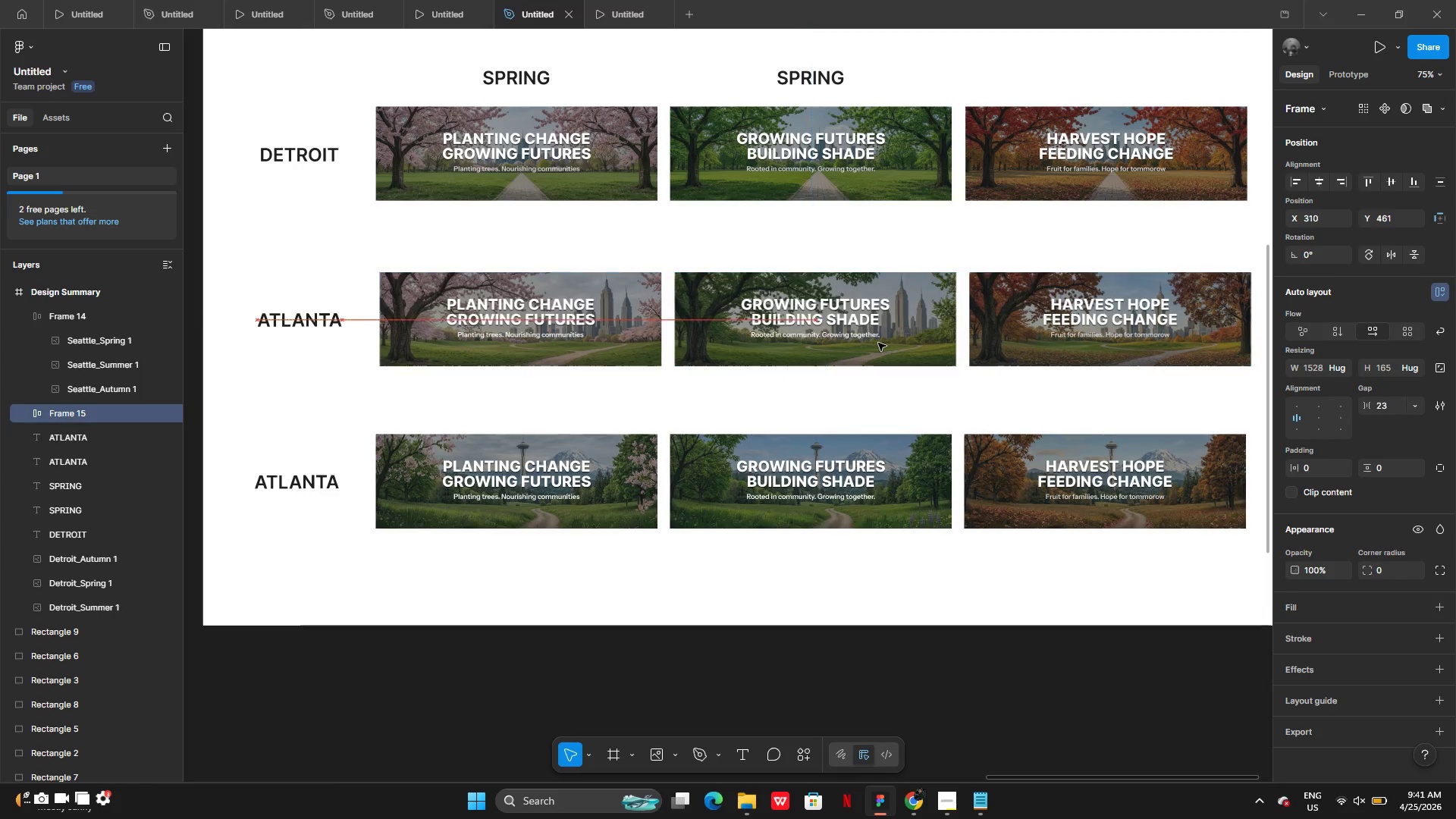 
wait(17.38)
 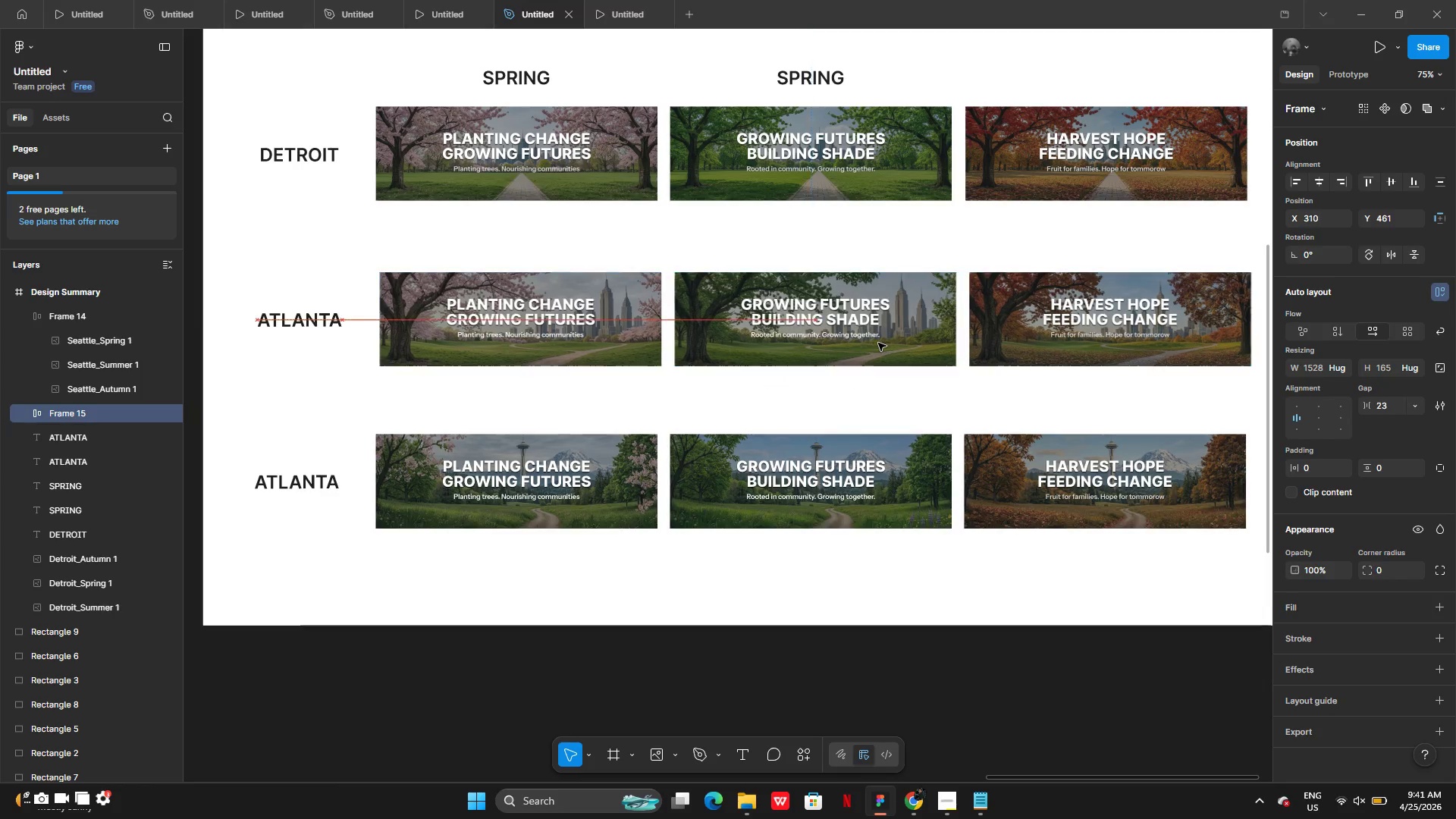 
left_click([730, 177])
 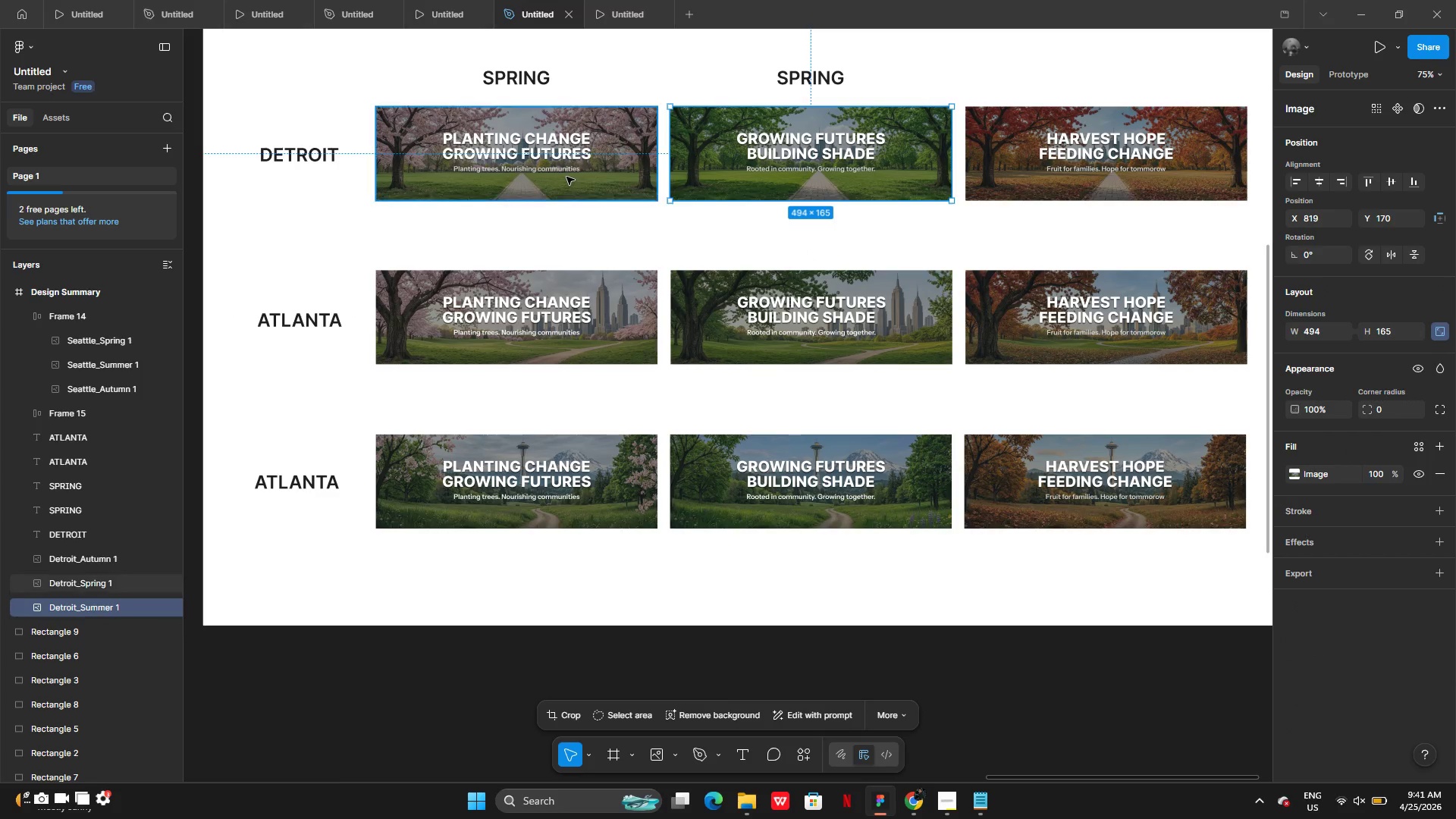 
left_click([566, 177])
 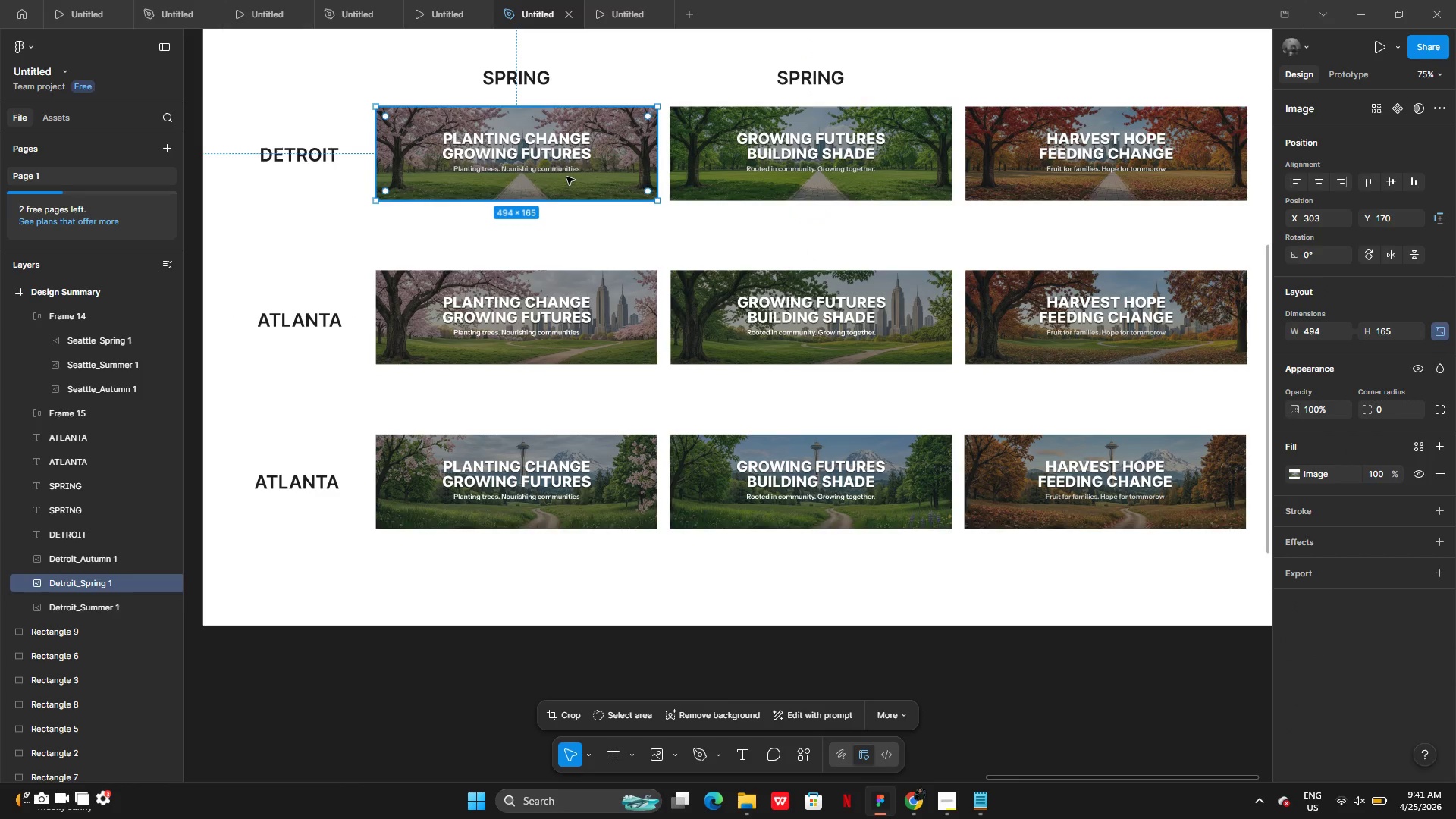 
hold_key(key=ShiftLeft, duration=2.17)
left_click([727, 185])
 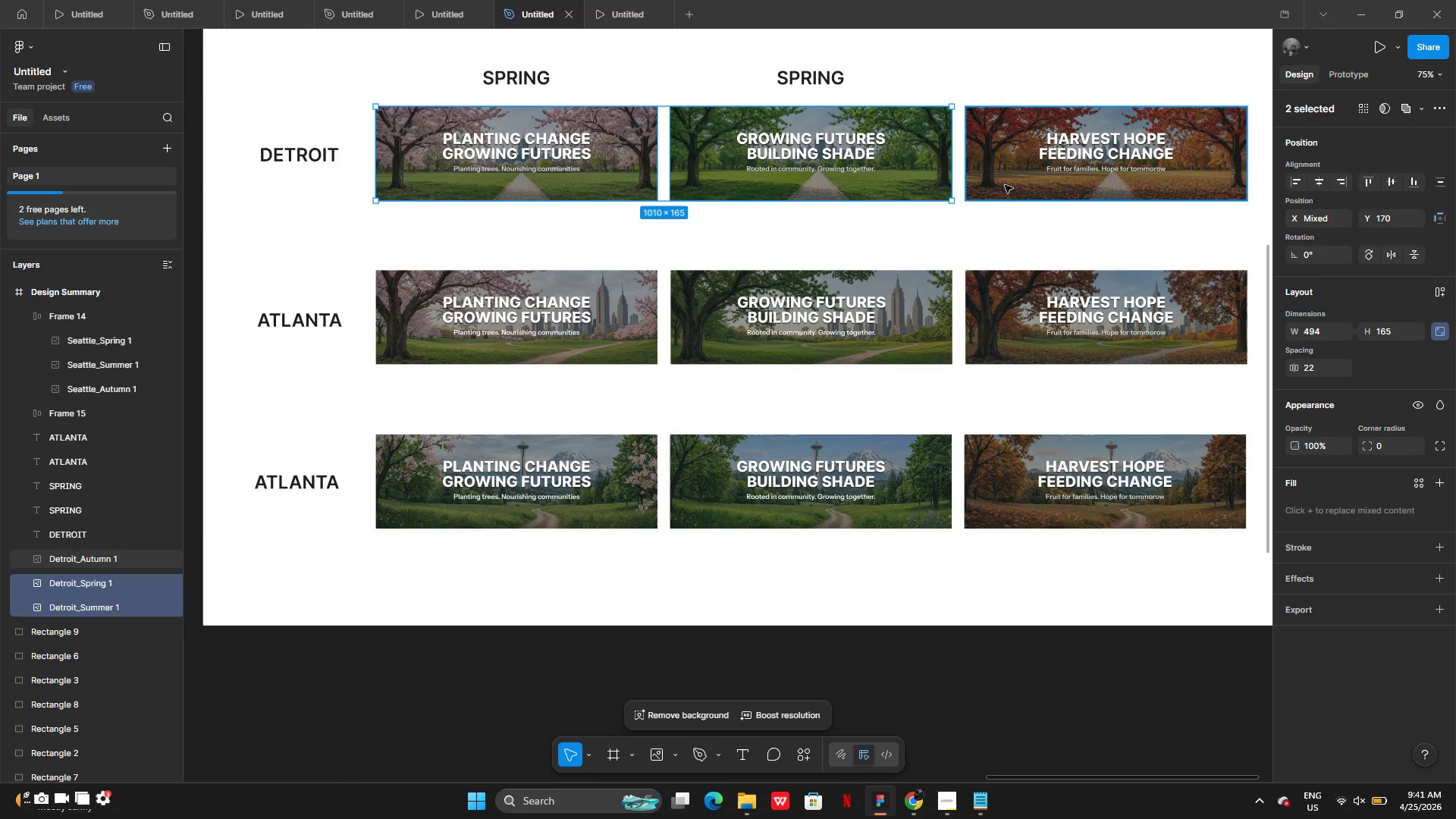 
left_click([1005, 185])
 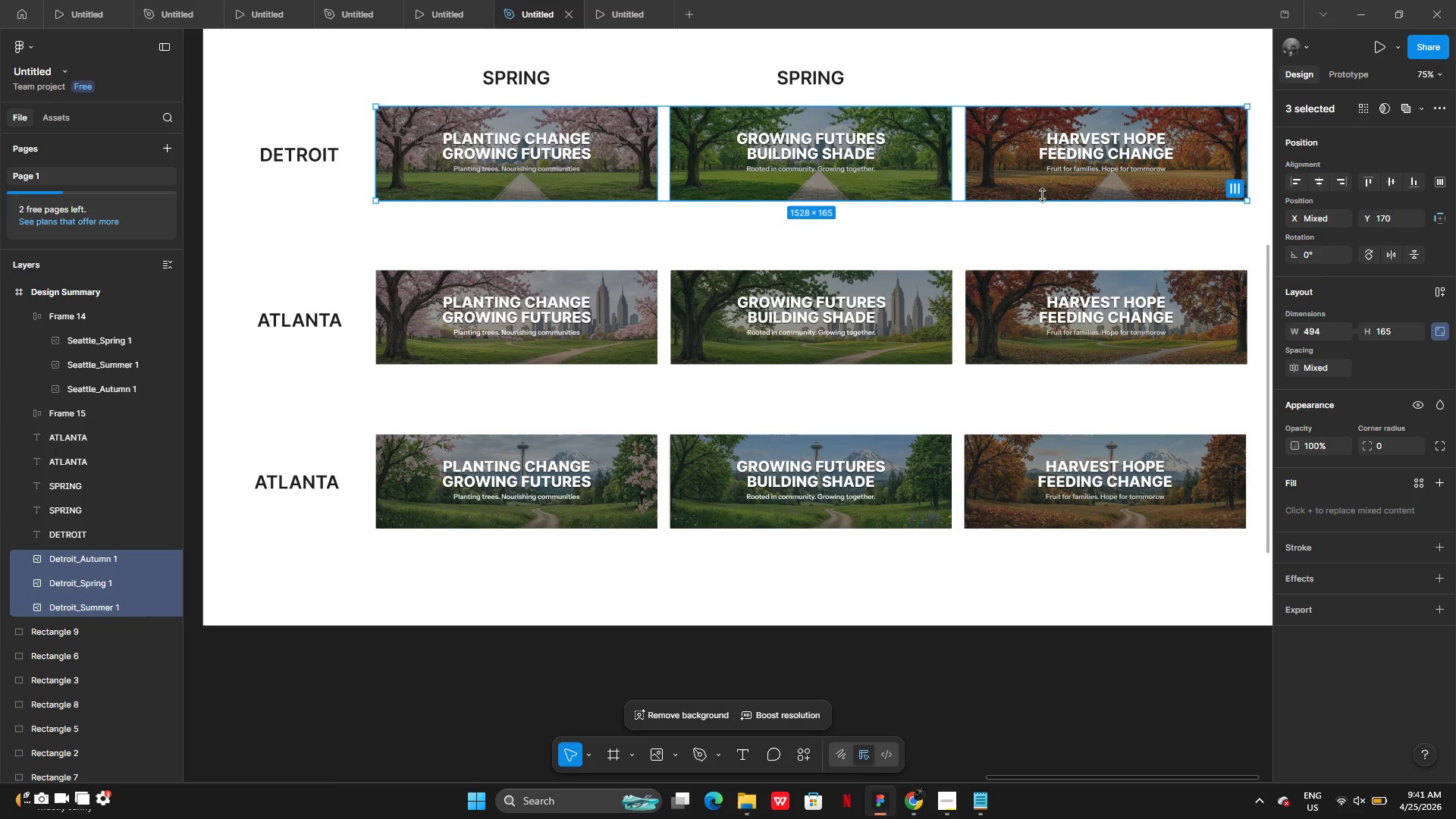 
key(Shift+A)
 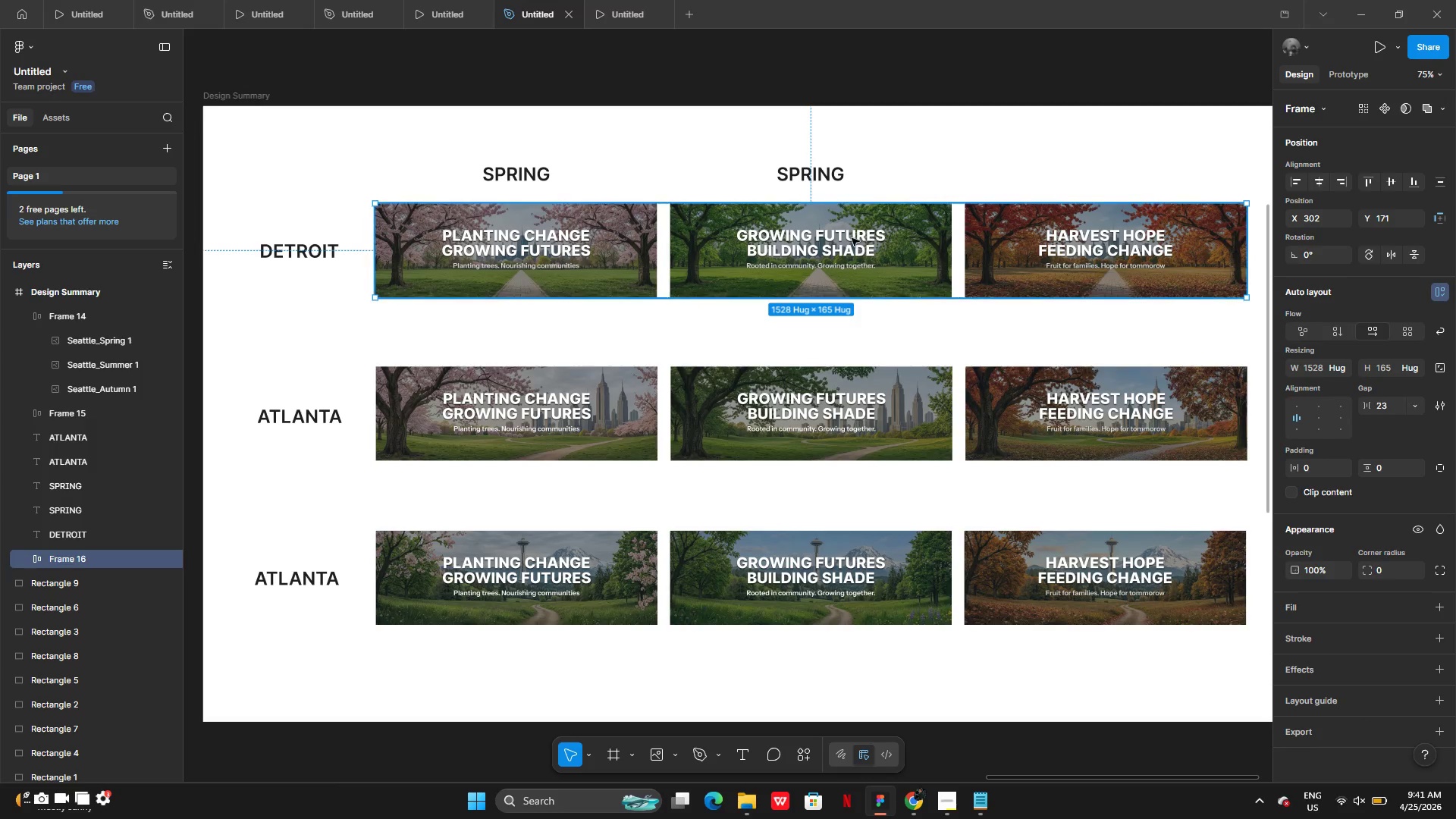 
wait(19.91)
 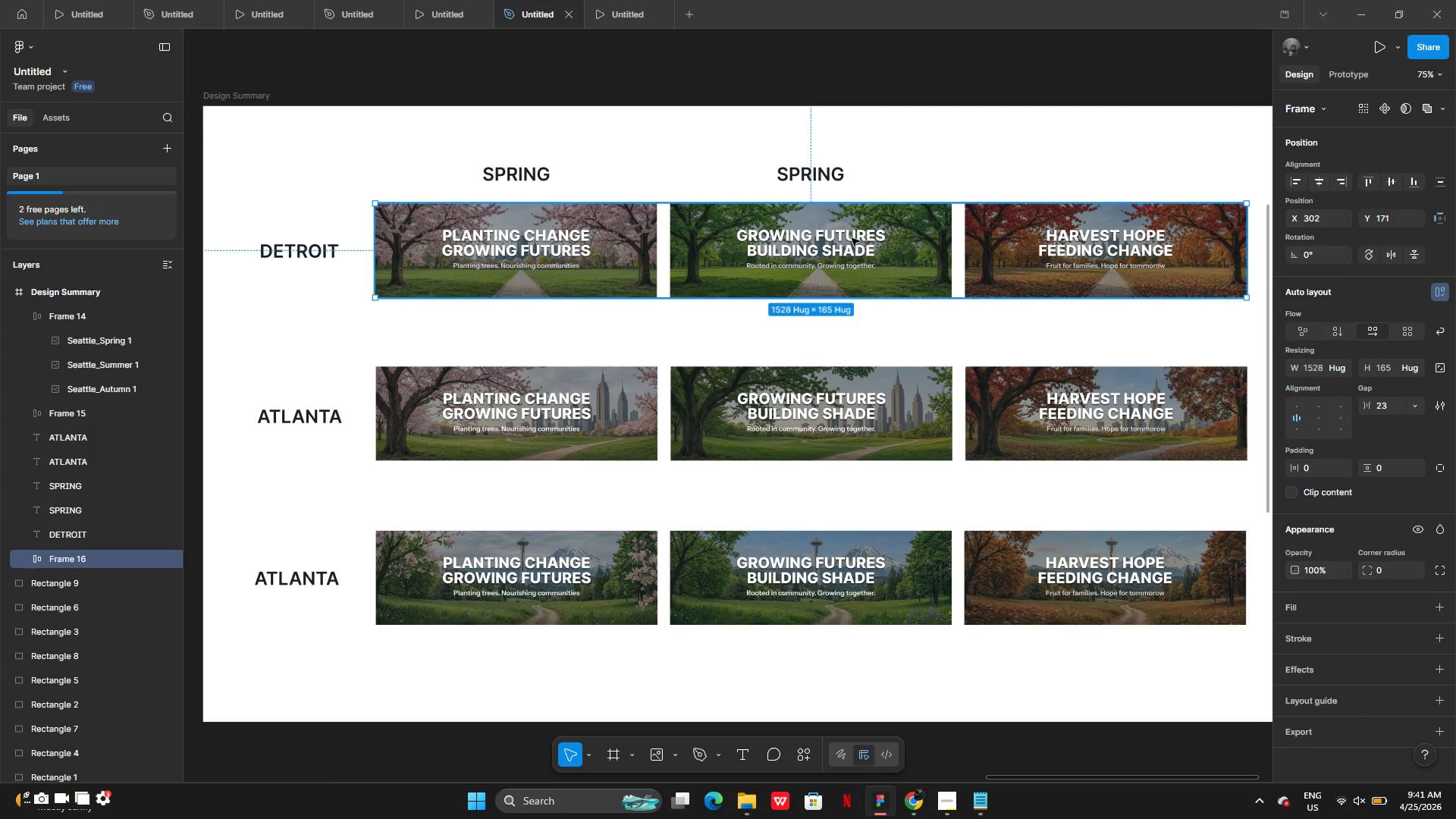 
left_click([952, 557])
 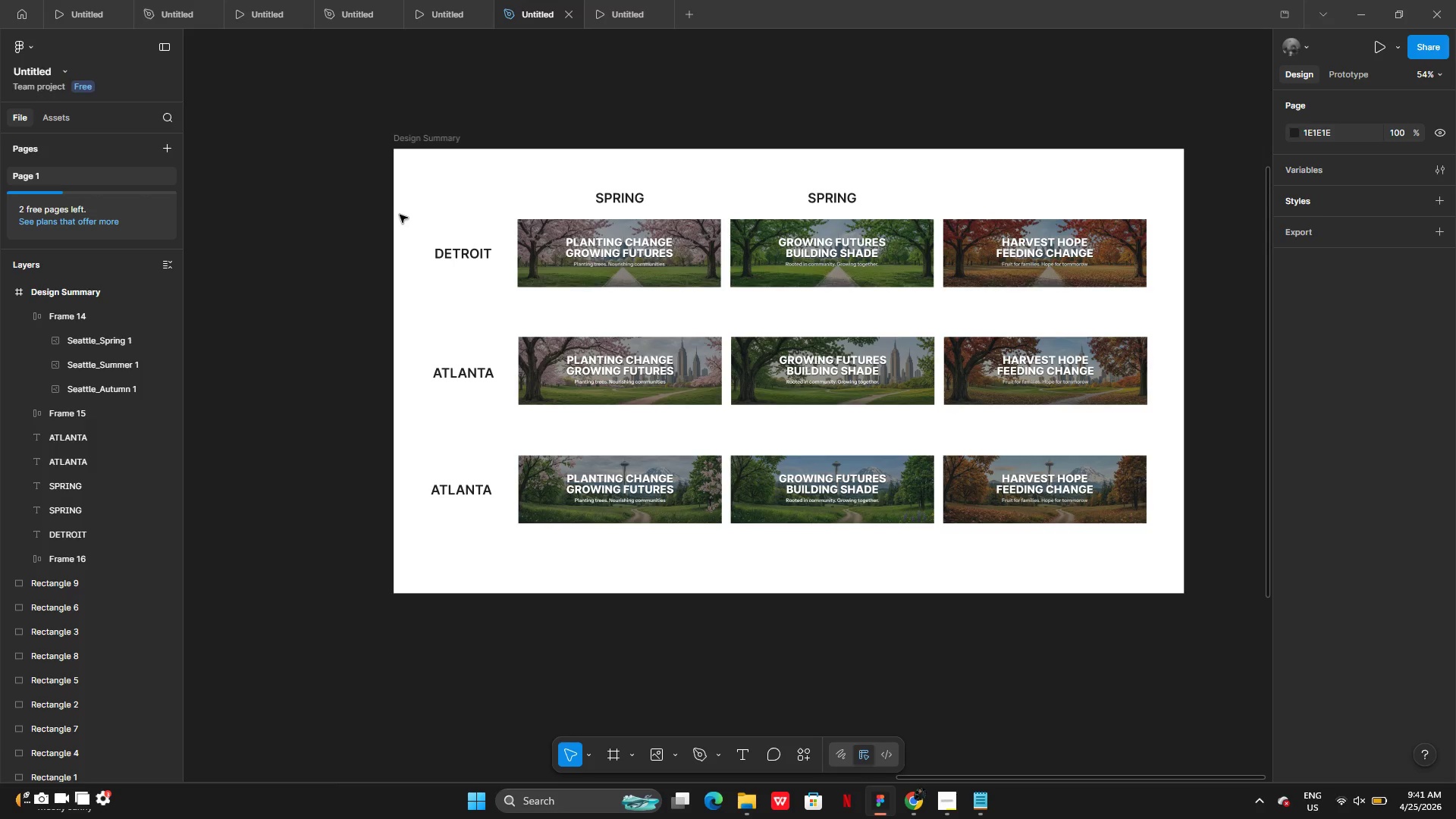 
left_click_drag(start_coordinate=[398, 209], to_coordinate=[1134, 560])
 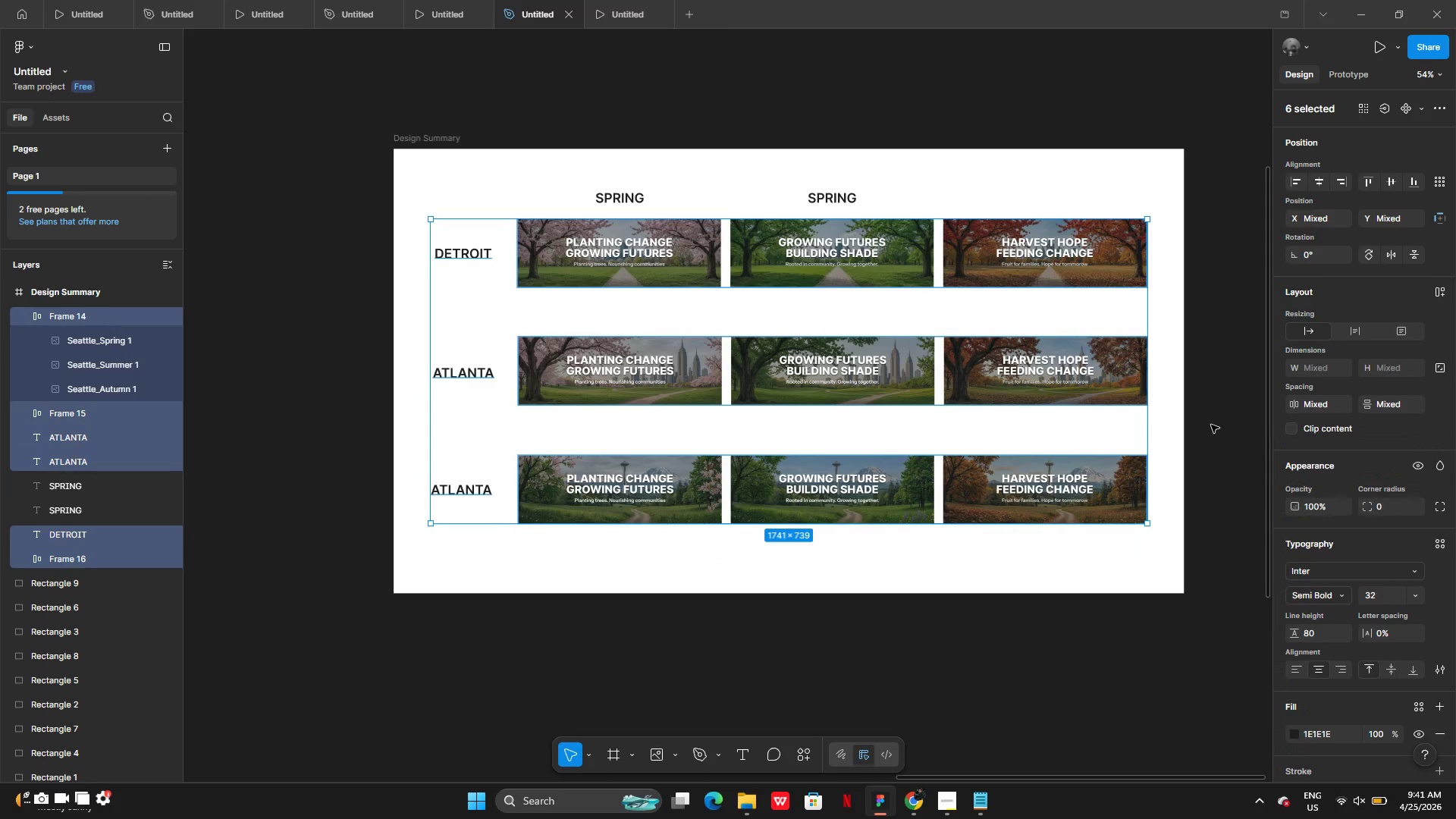 
left_click([1211, 425])
 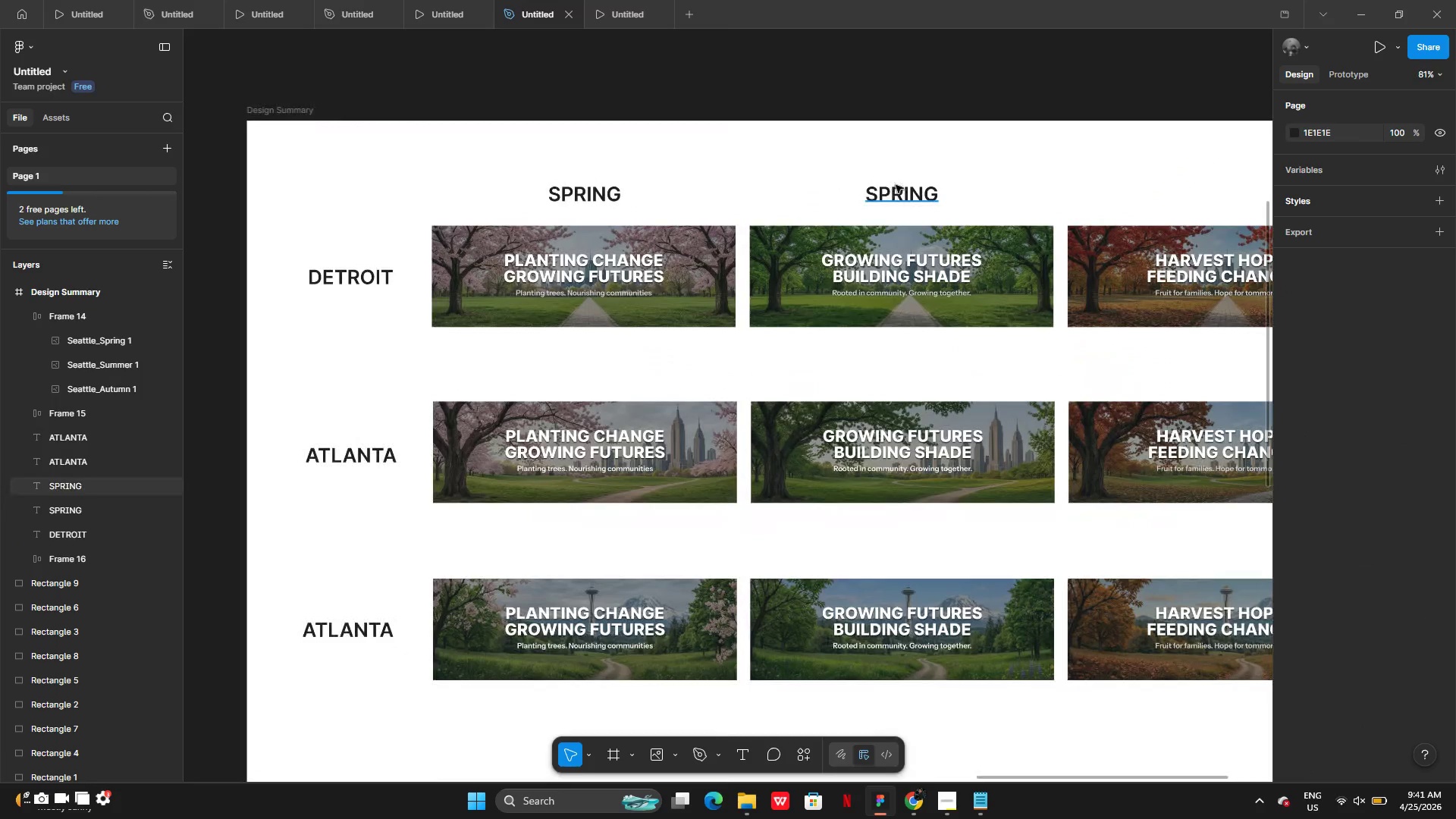 
left_click([898, 196])
 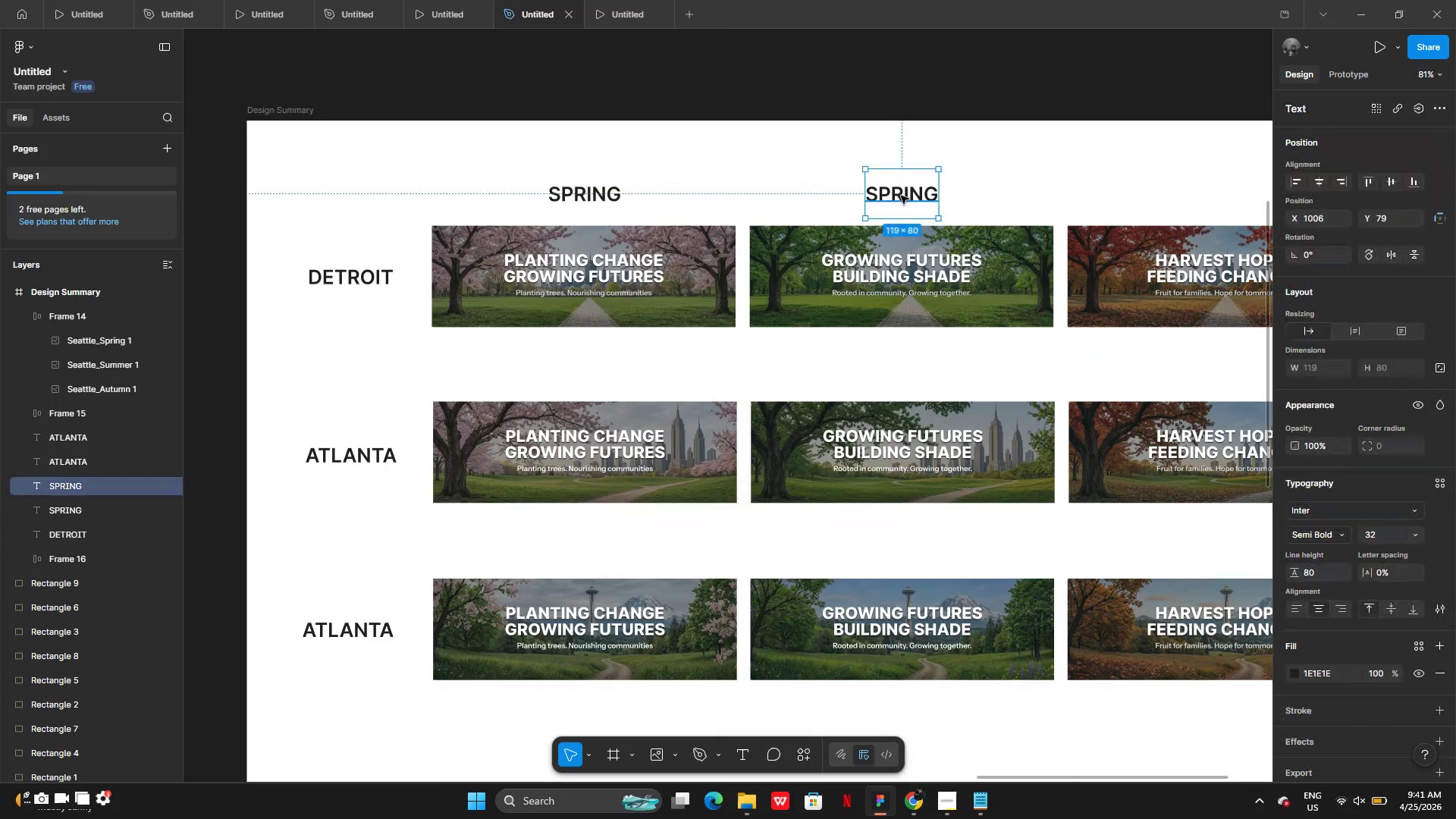 
left_click_drag(start_coordinate=[901, 196], to_coordinate=[897, 193])
 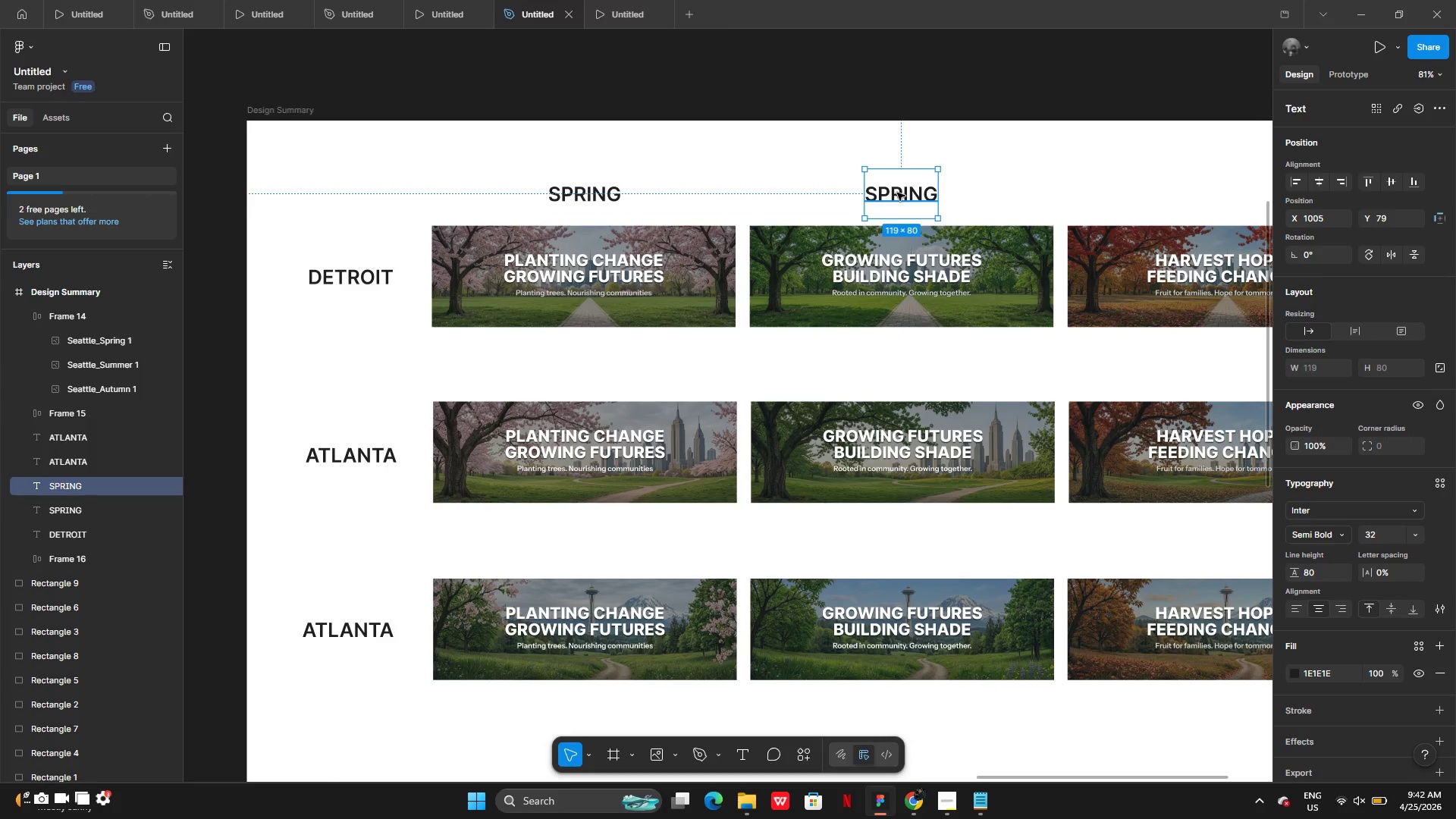 
double_click([897, 193])
 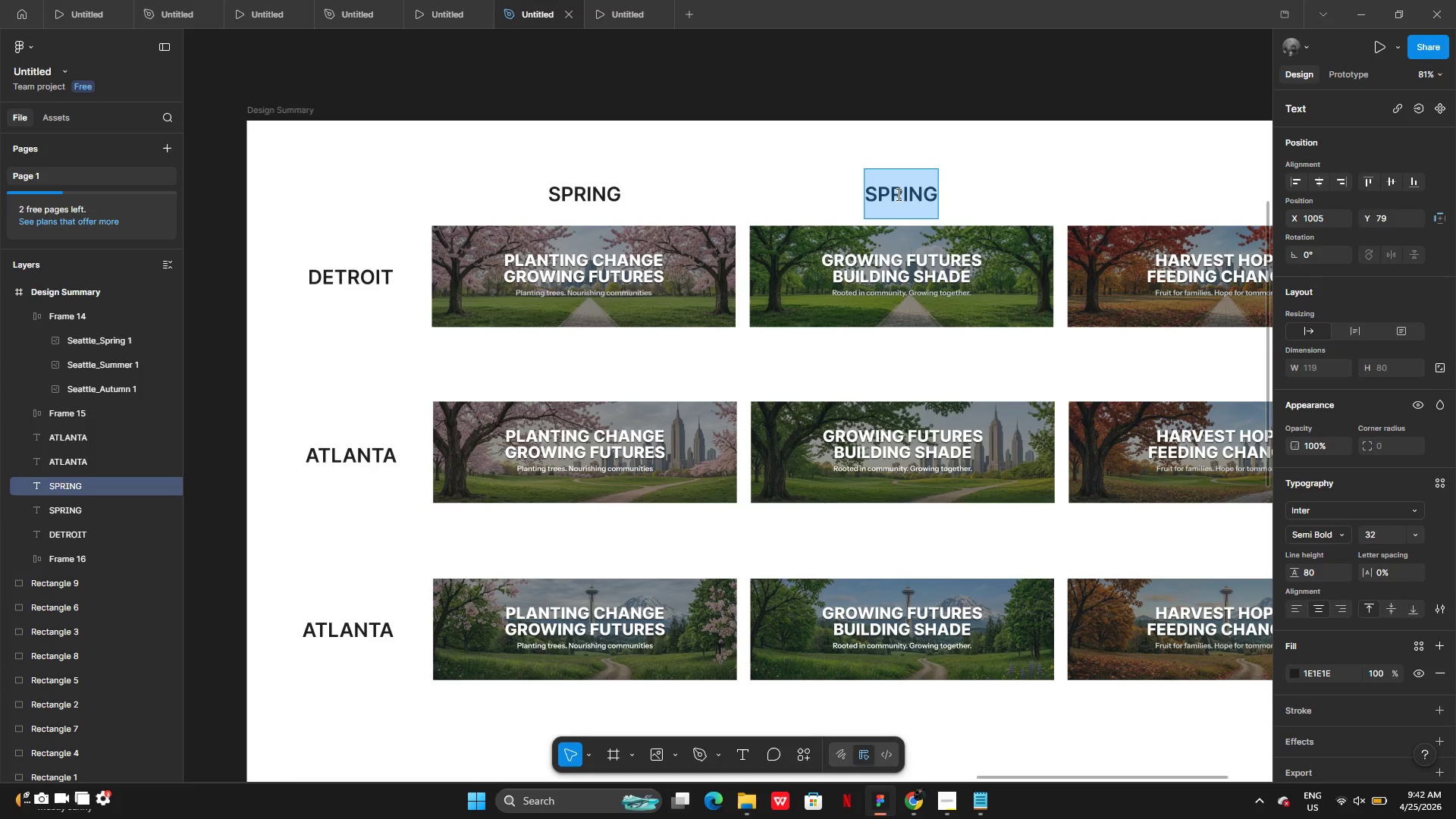 
type(SUMMER)
 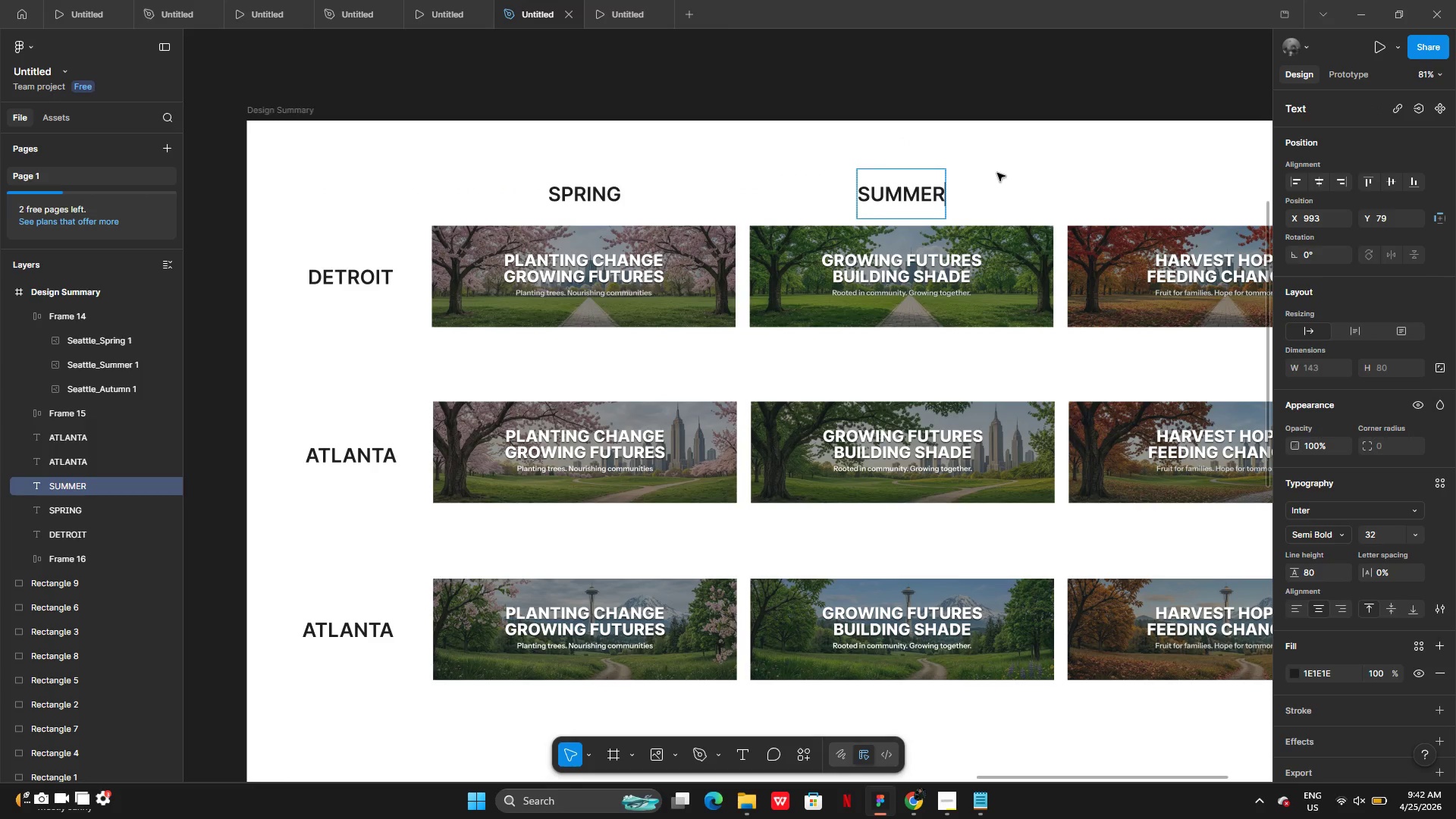 
left_click([1003, 185])
 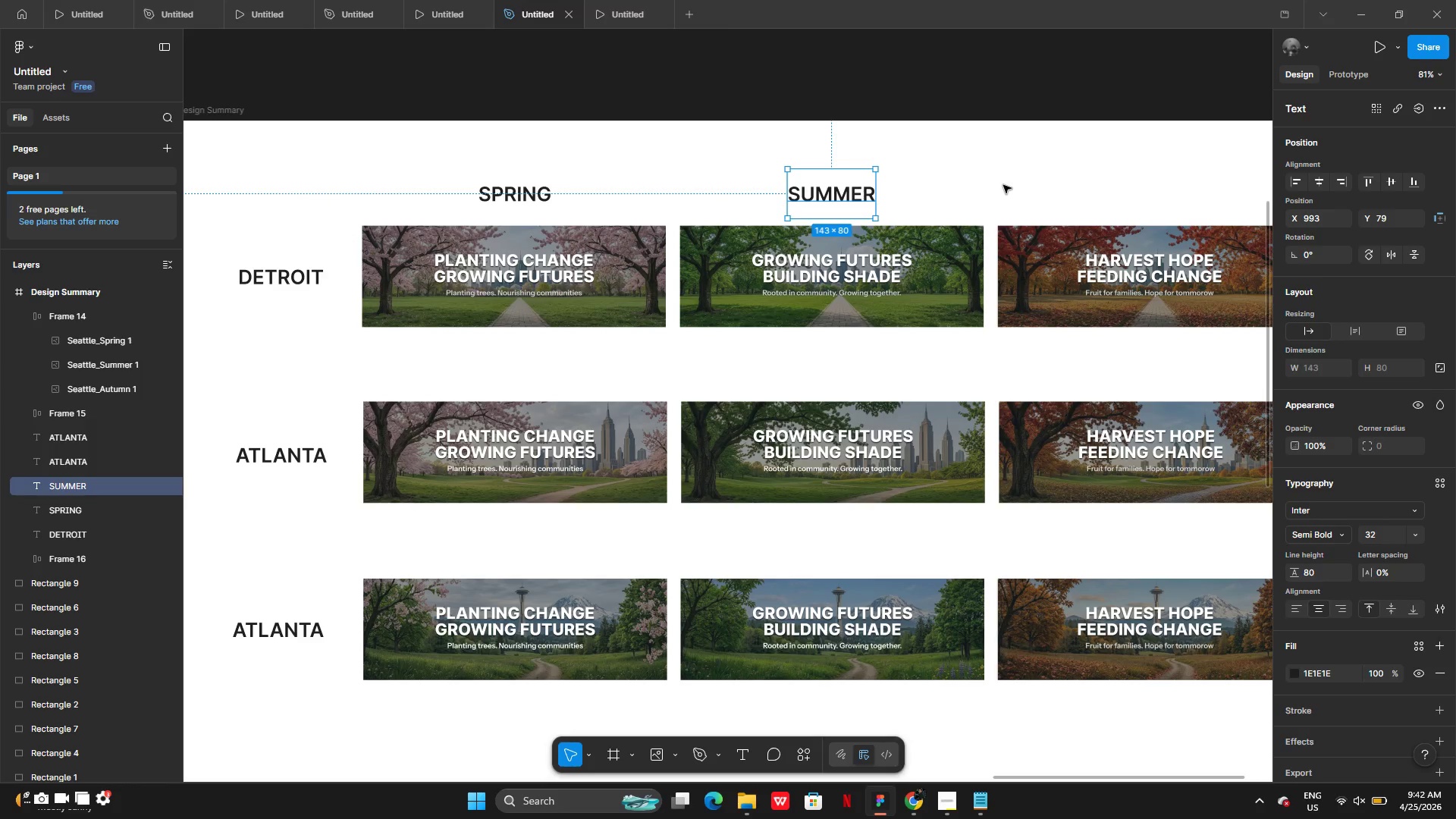 
wait(20.98)
 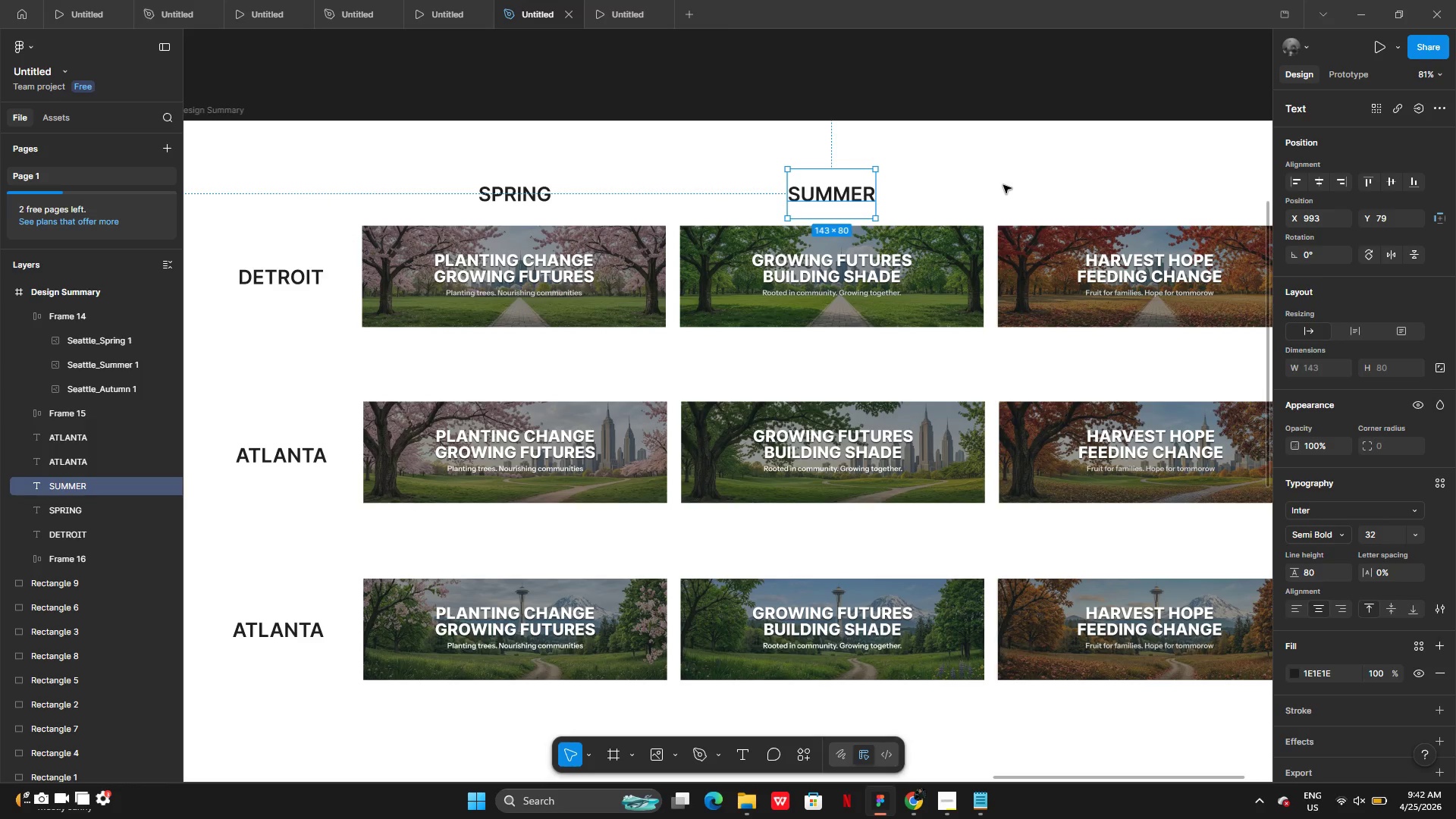 
hold_key(key=AltLeft, duration=0.47)
left_click_drag(start_coordinate=[734, 200], to_coordinate=[864, 199])
 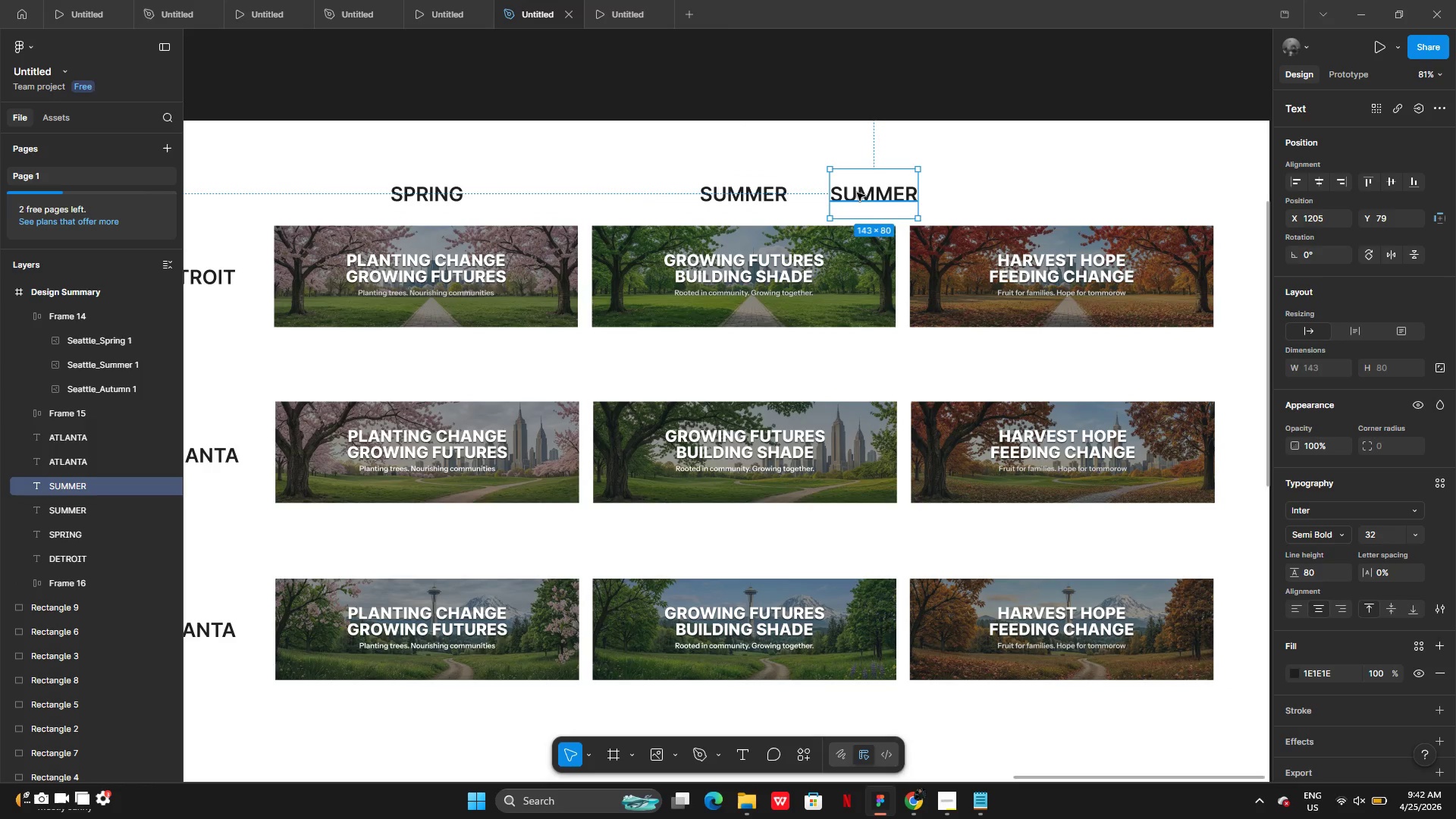 
left_click_drag(start_coordinate=[864, 193], to_coordinate=[1049, 190])
 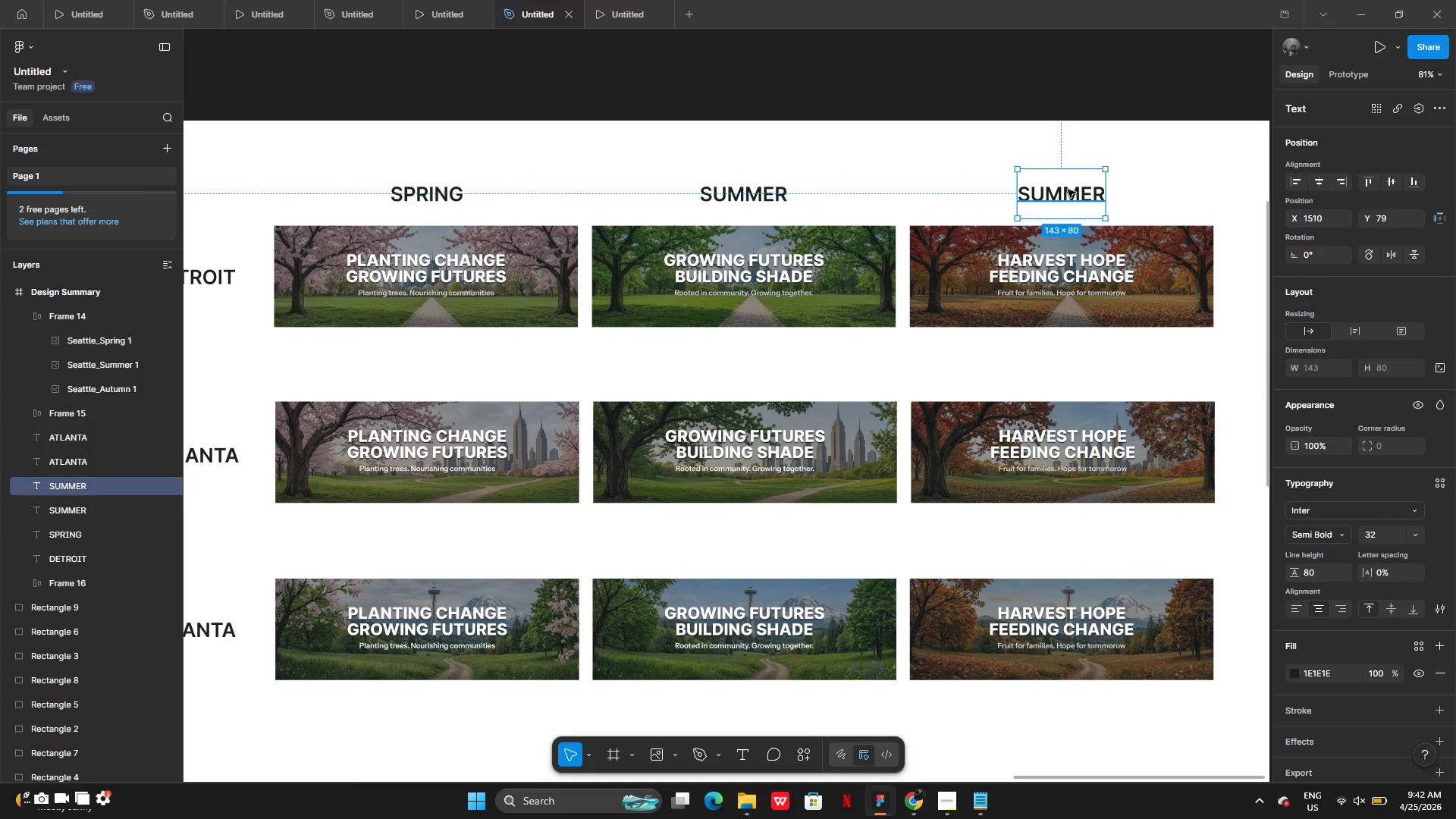 
double_click([1068, 190])
 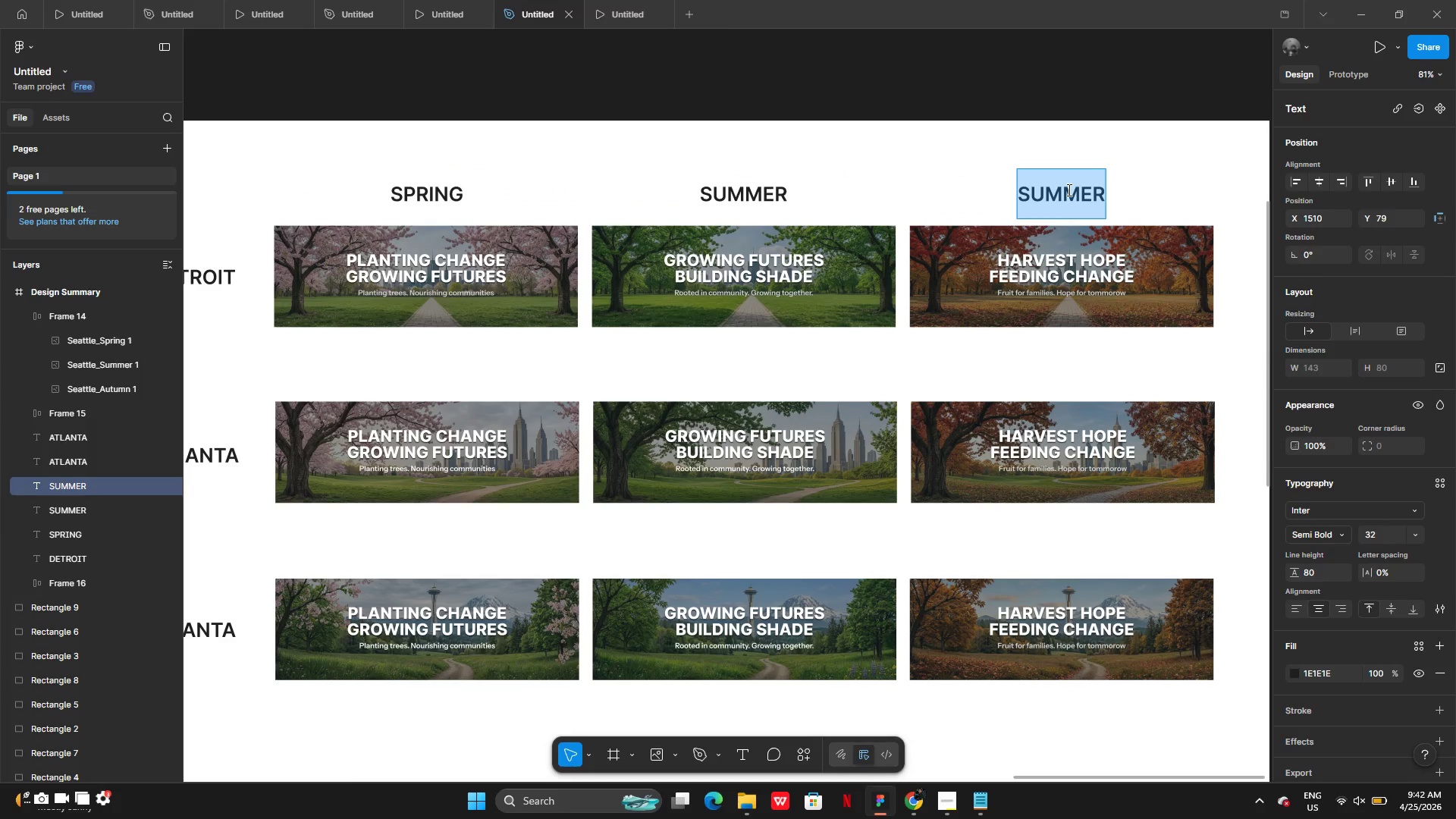 
type(AUTUMN)